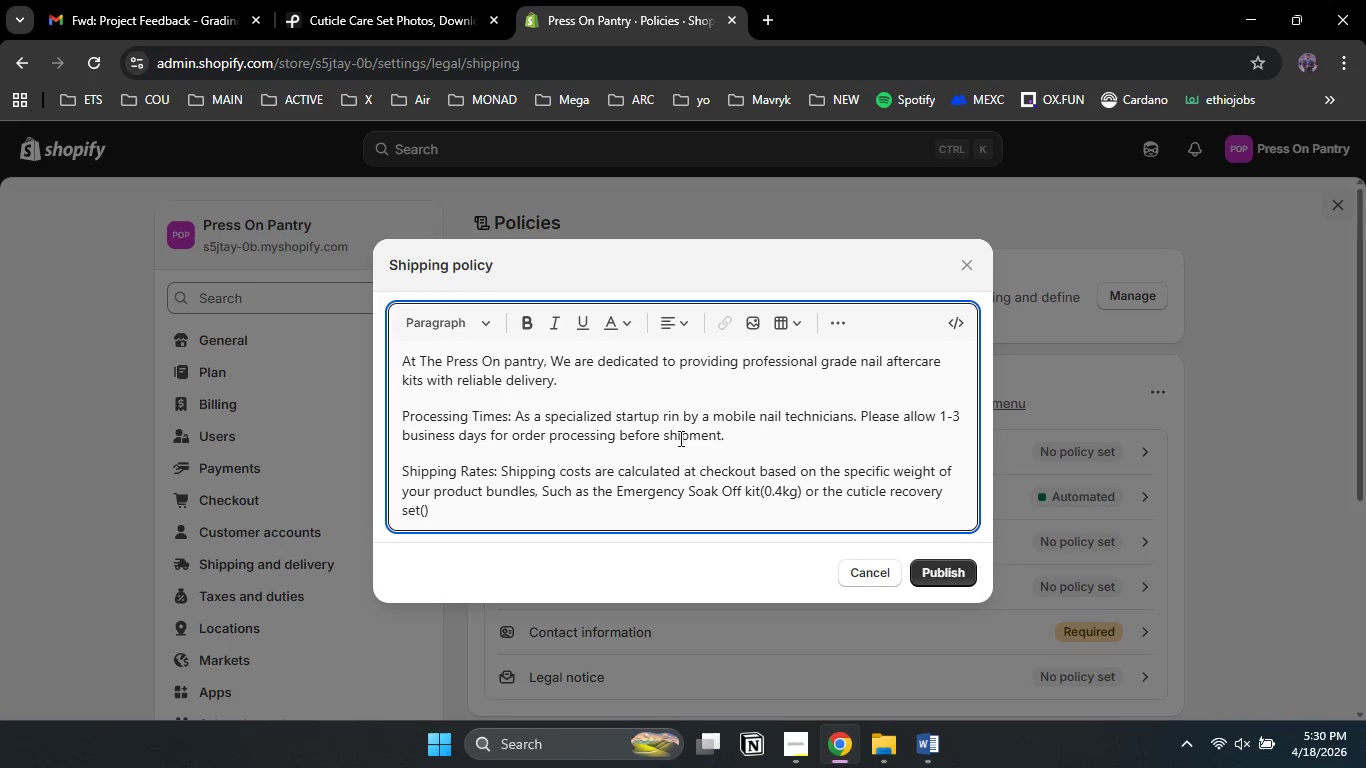 
key(ArrowLeft)
 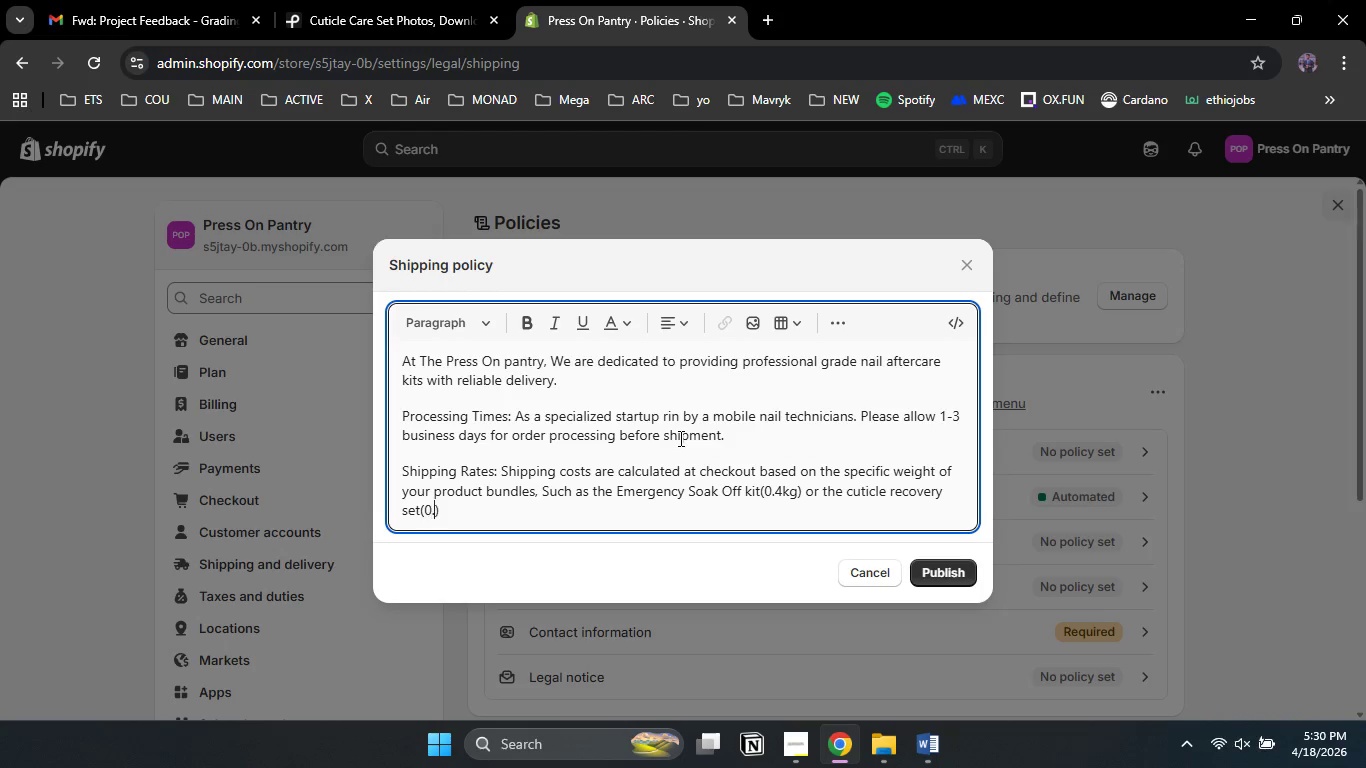 
type(0.3kg)
 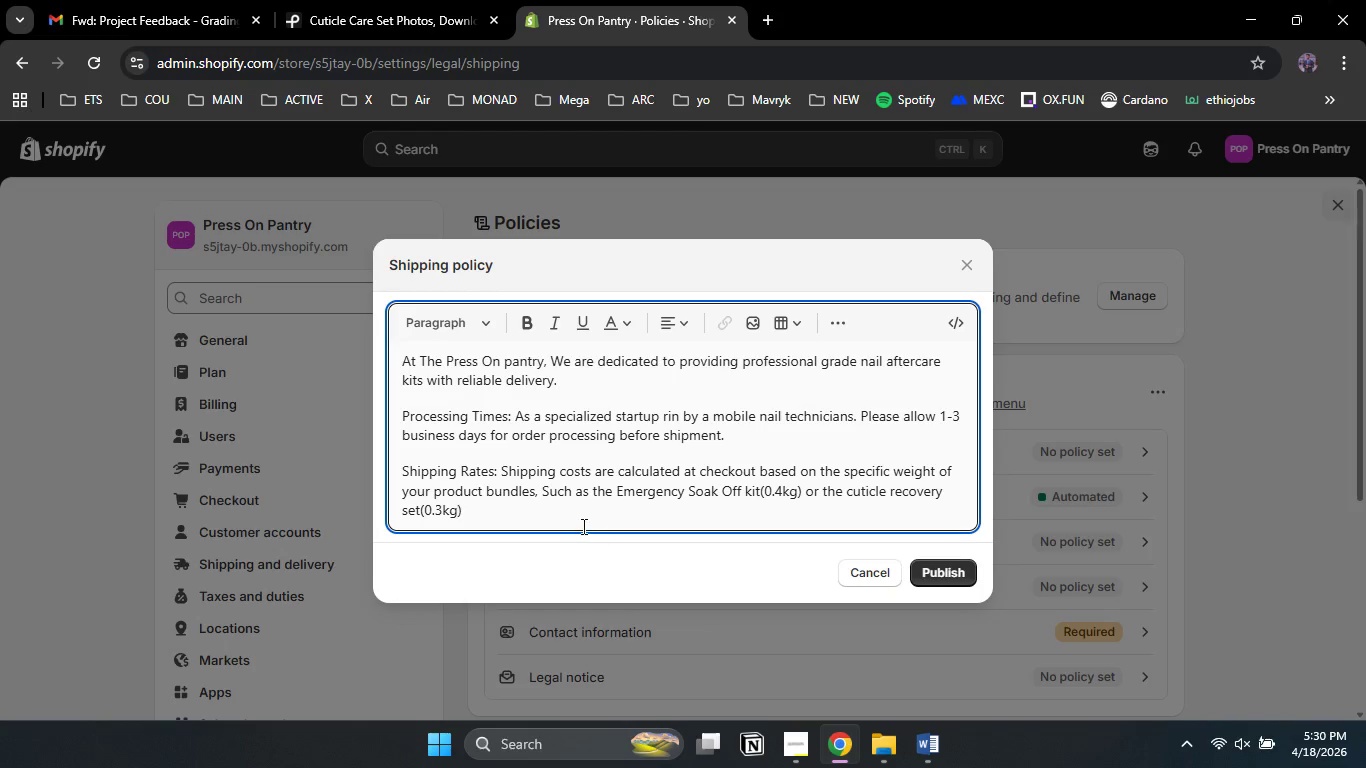 
key(Enter)
 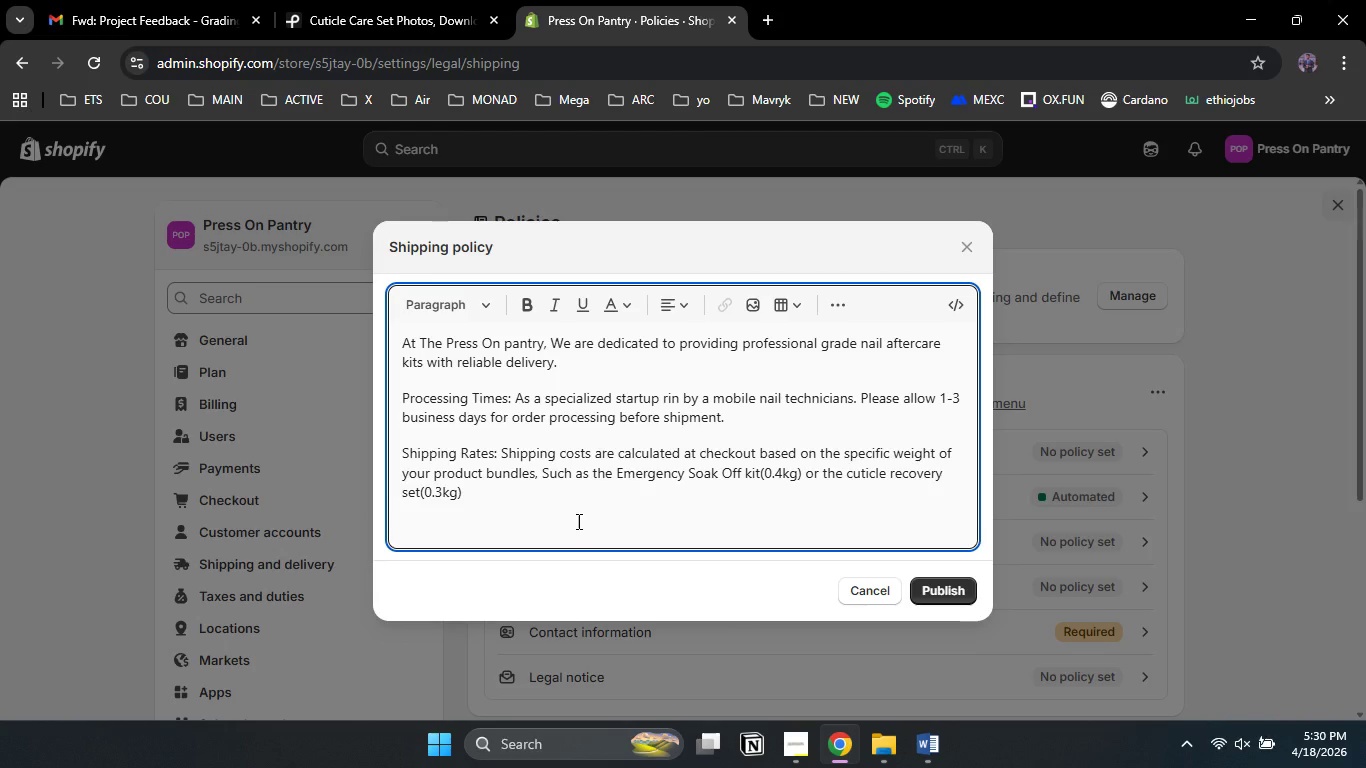 
type(Delivery )
 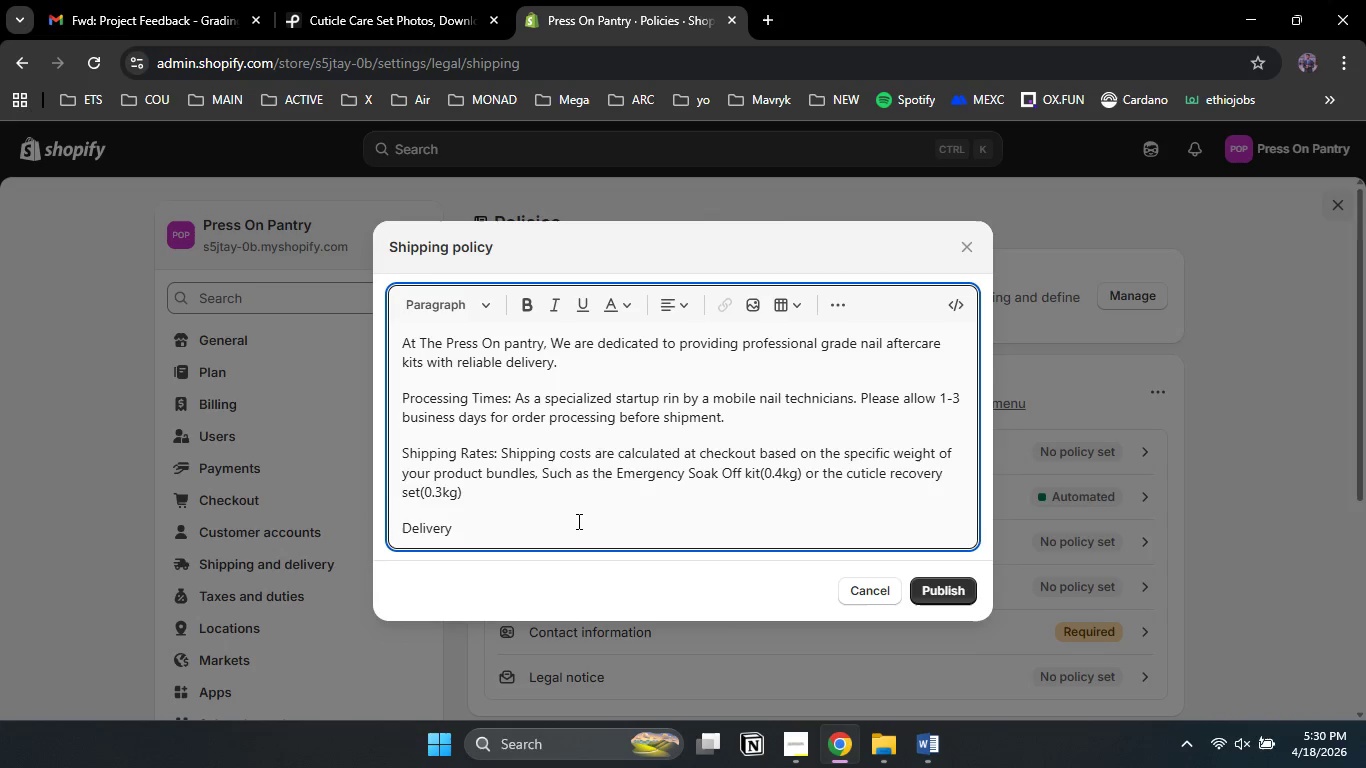 
type(Estimates: Once processed )
key(Backspace)
type(, domestic shipping typiv)
key(Backspace)
type(cally takes 3- )
key(Backspace)
type(7 business days depending on your location.)
 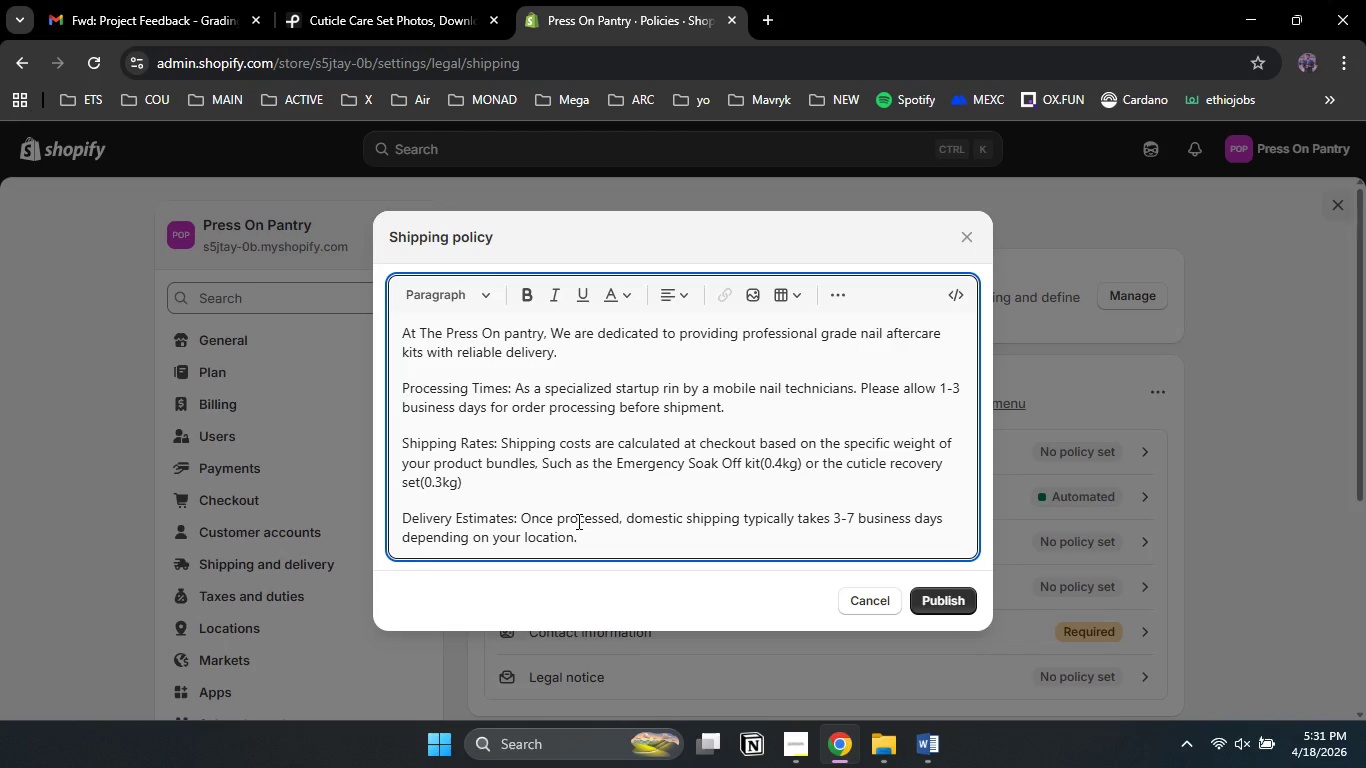 
key(Enter)
 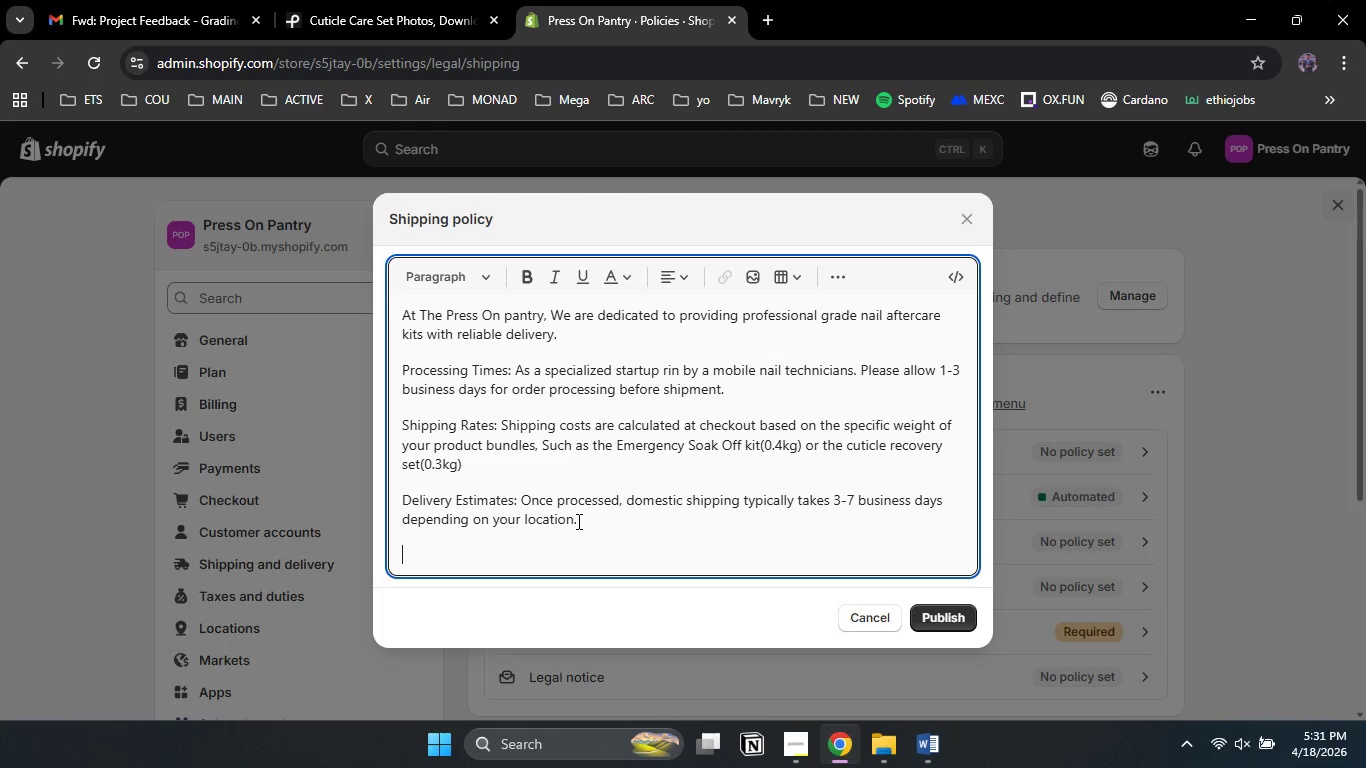 
type(Tracking: You wo)
key(Backspace)
type(ill receive a confirna)
key(Backspace)
type(ma)
key(Backspace)
key(Backspace)
key(Backspace)
type(mation email with tracking number as soon as your order has been dispatched.)
 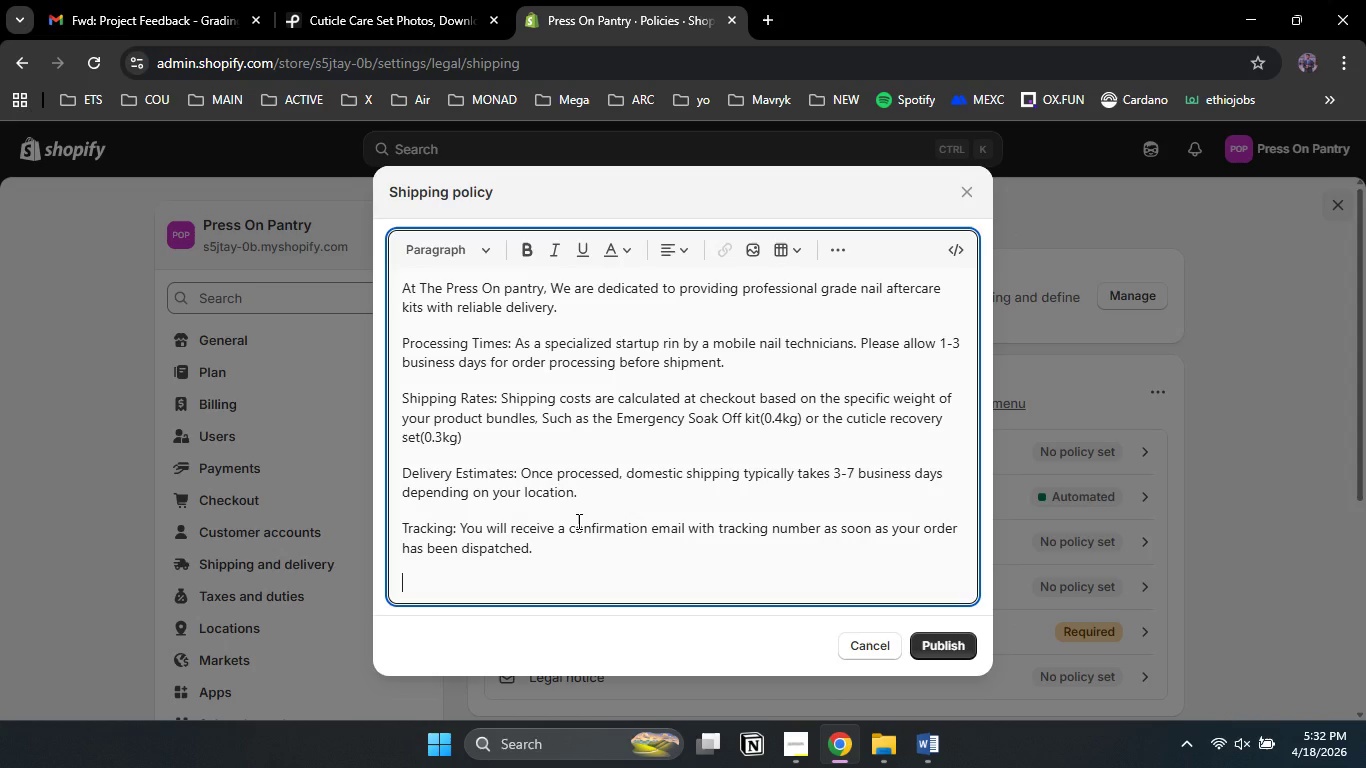 
key(Enter)
 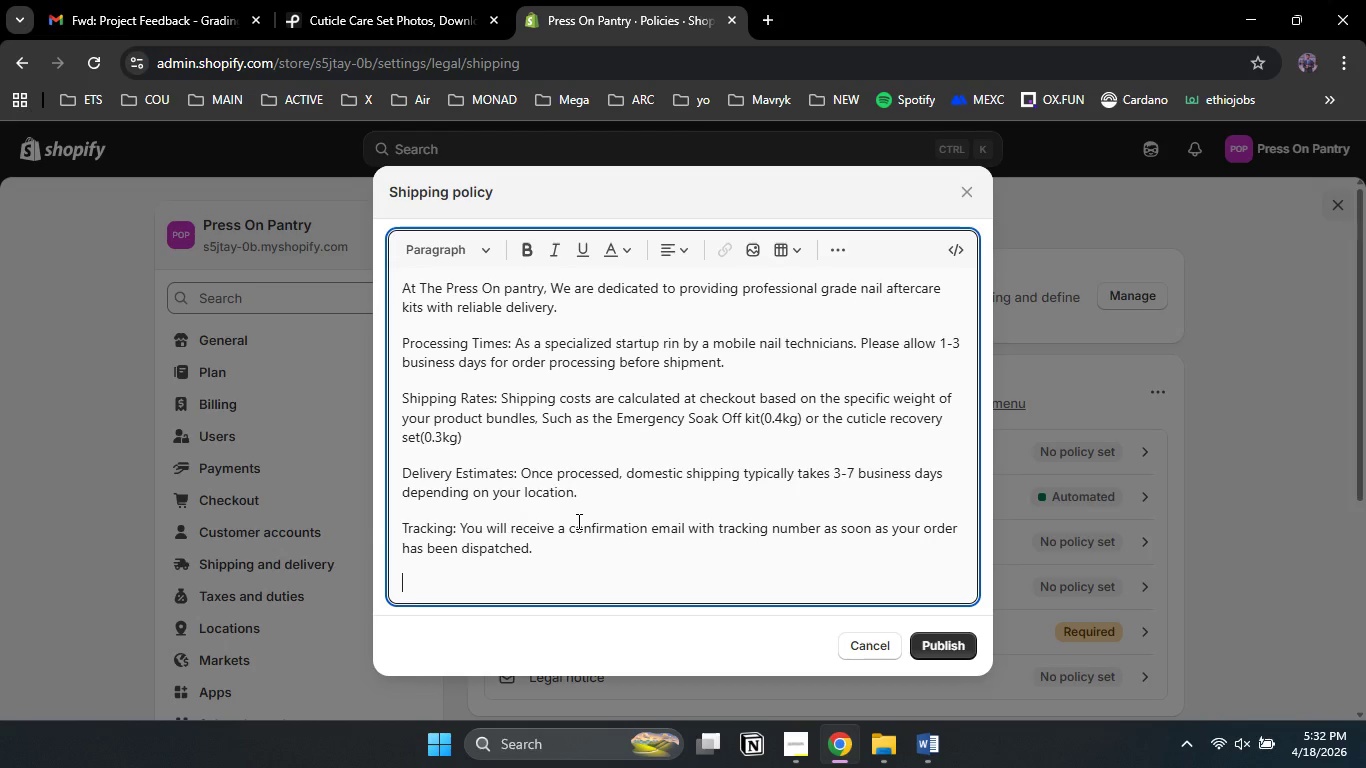 
type(Servu)
key(Backspace)
type(ice Area: We currently d)
key(Backspace)
type(ship to all residential and business address servie)
key(Backspace)
type(ced but)
key(Backspace)
type(y standard carriers.)
 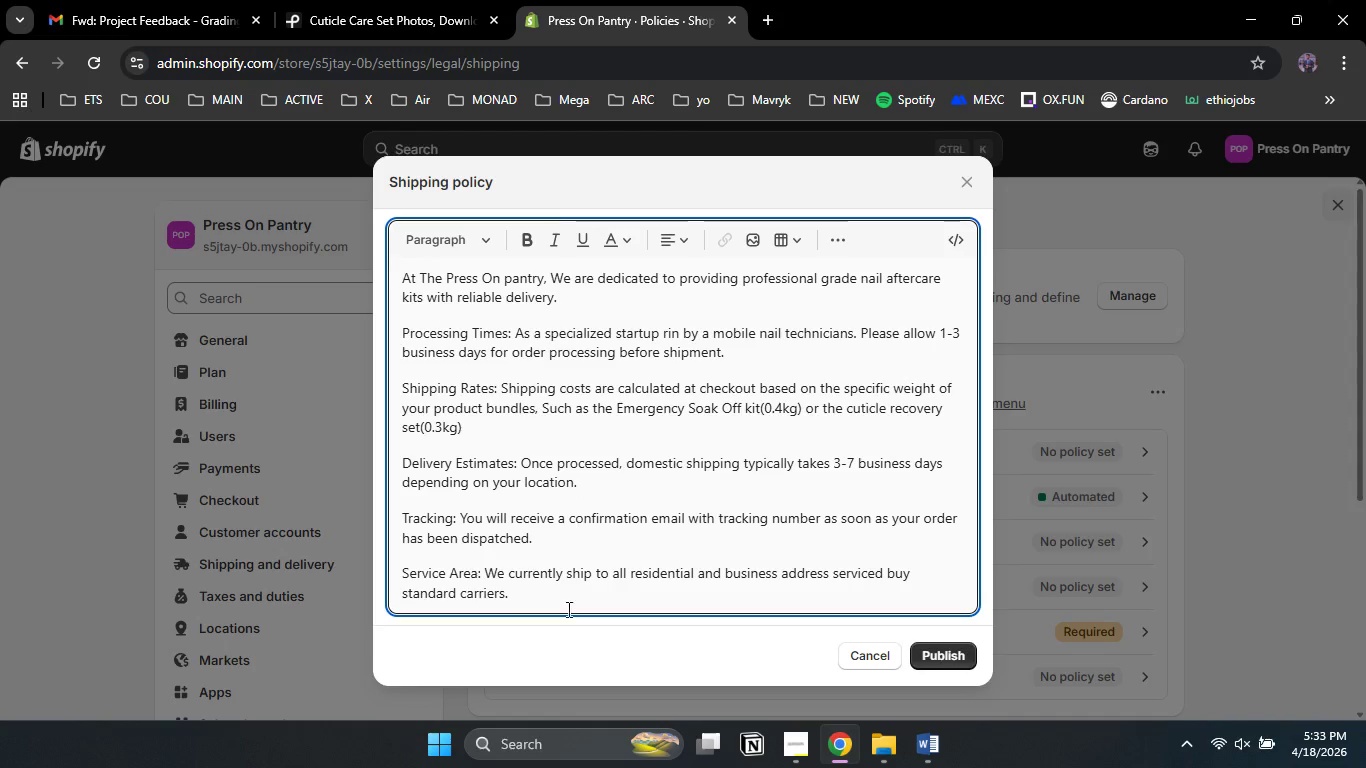 
left_click_drag(start_coordinate=[517, 595], to_coordinate=[393, 330])
 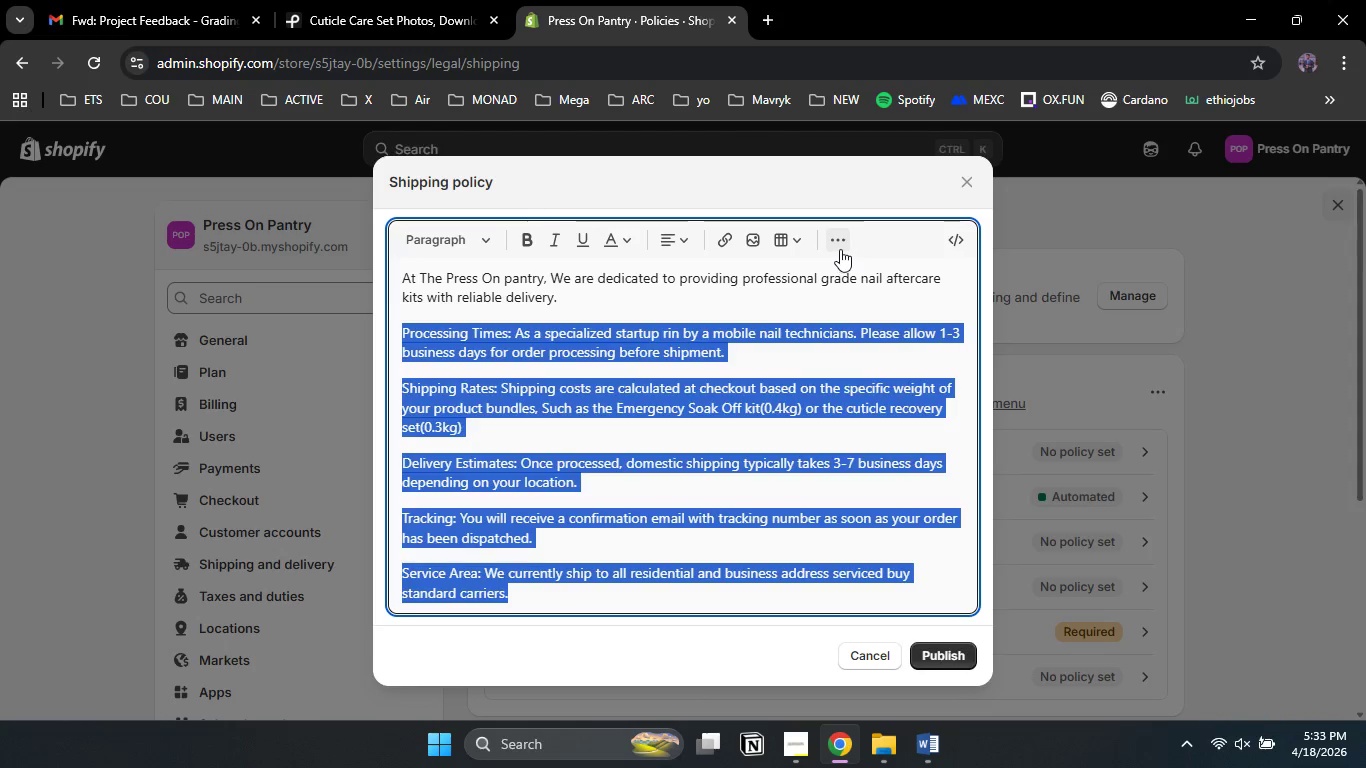 
left_click([840, 249])
 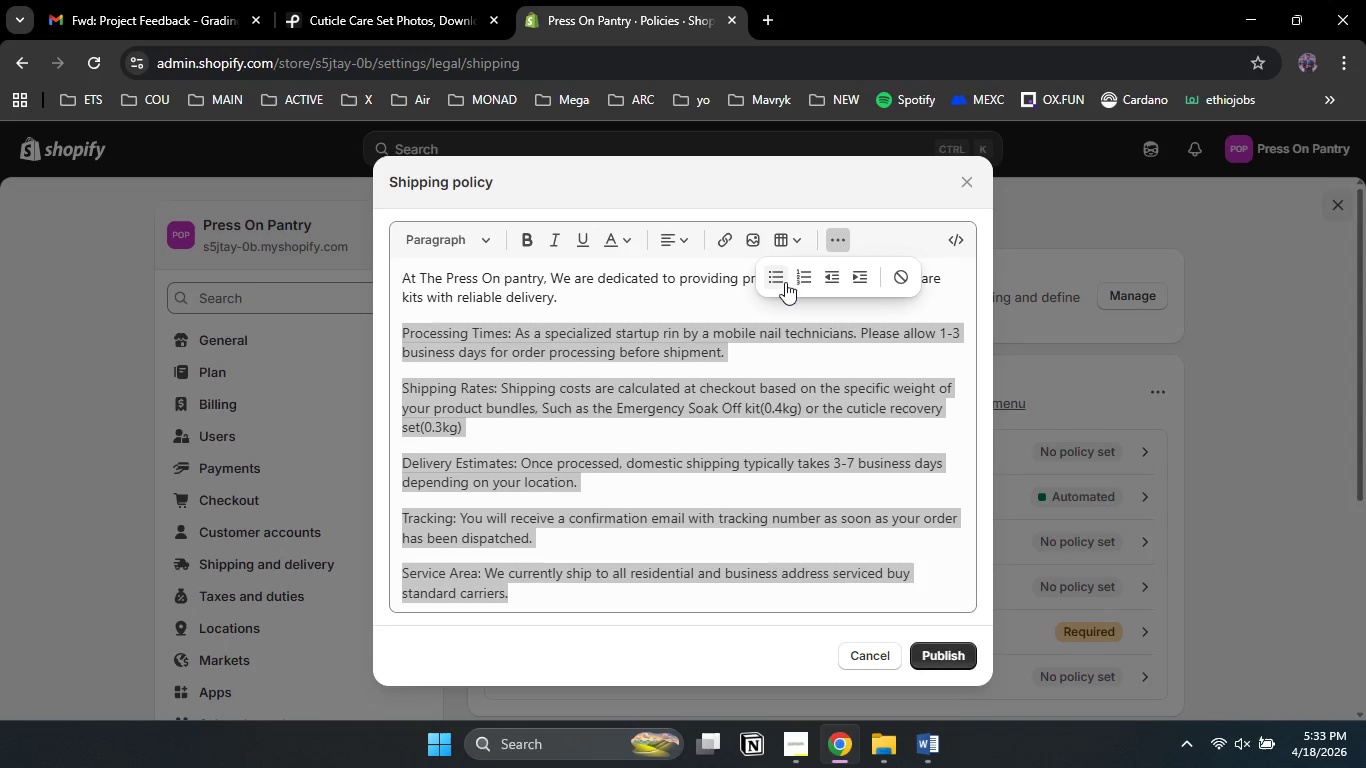 
left_click([784, 281])
 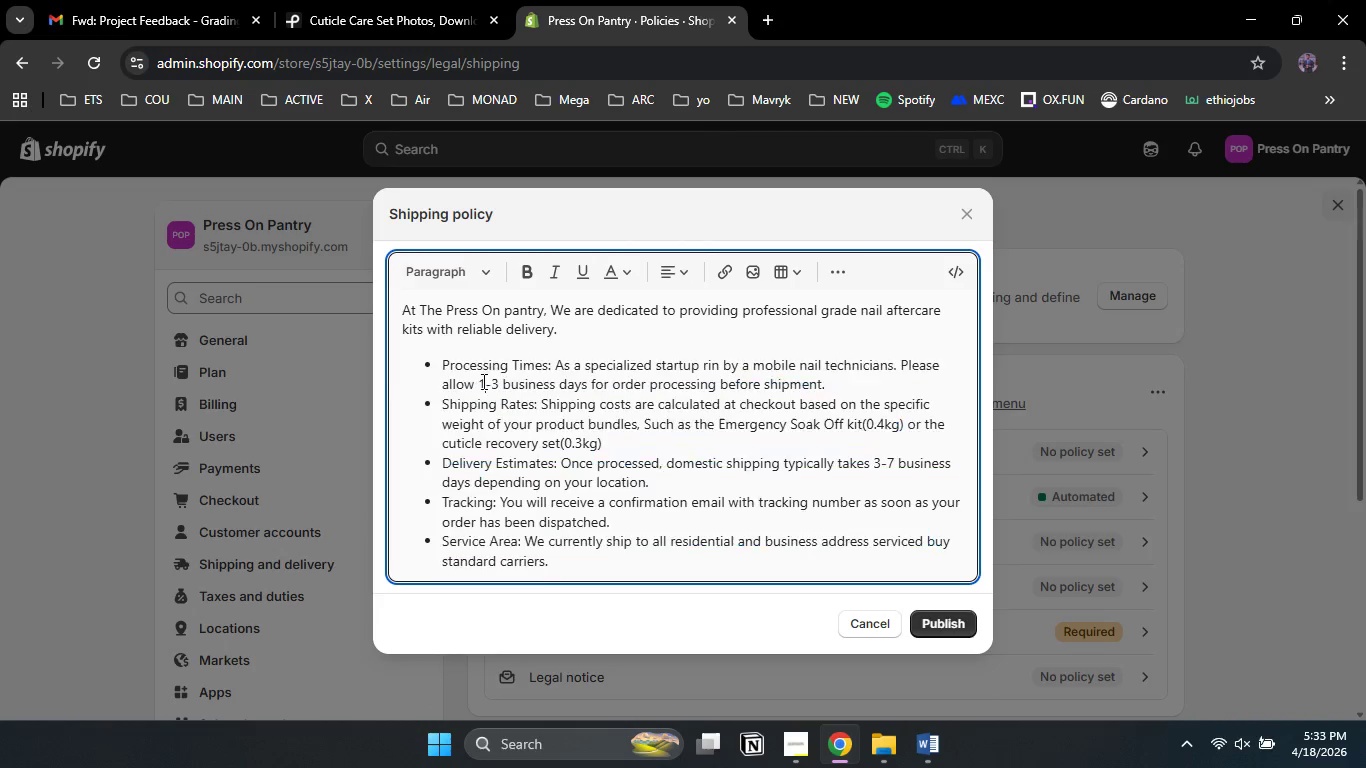 
left_click([482, 381])
 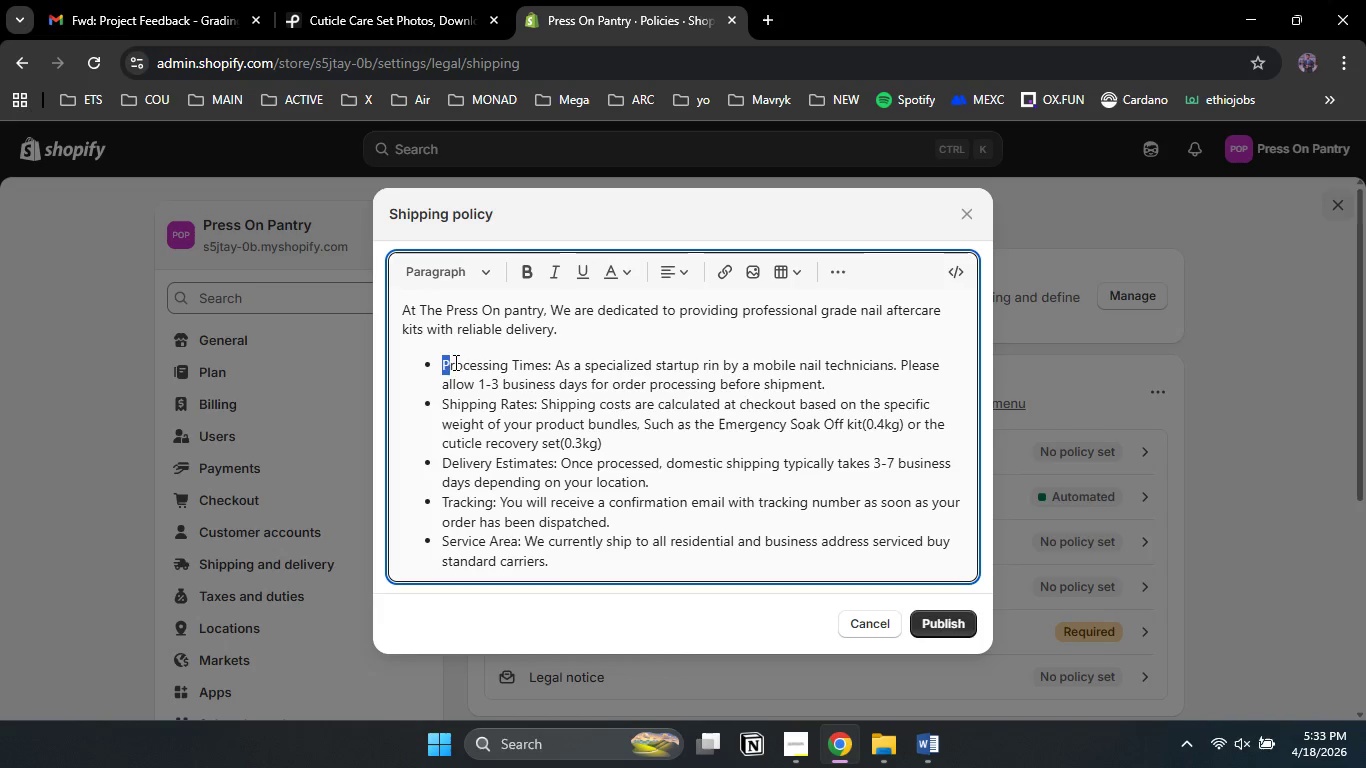 
left_click_drag(start_coordinate=[443, 362], to_coordinate=[549, 366])
 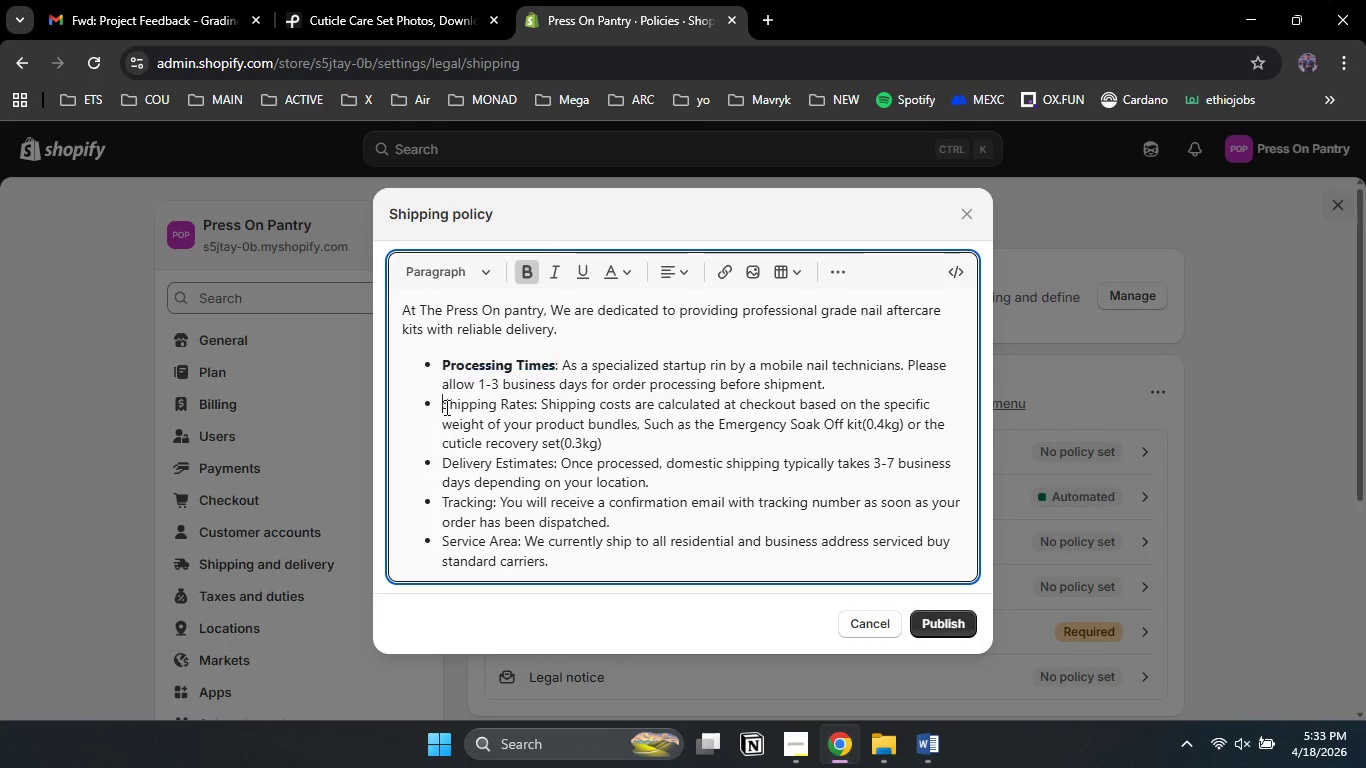 
left_click_drag(start_coordinate=[442, 407], to_coordinate=[532, 407])
 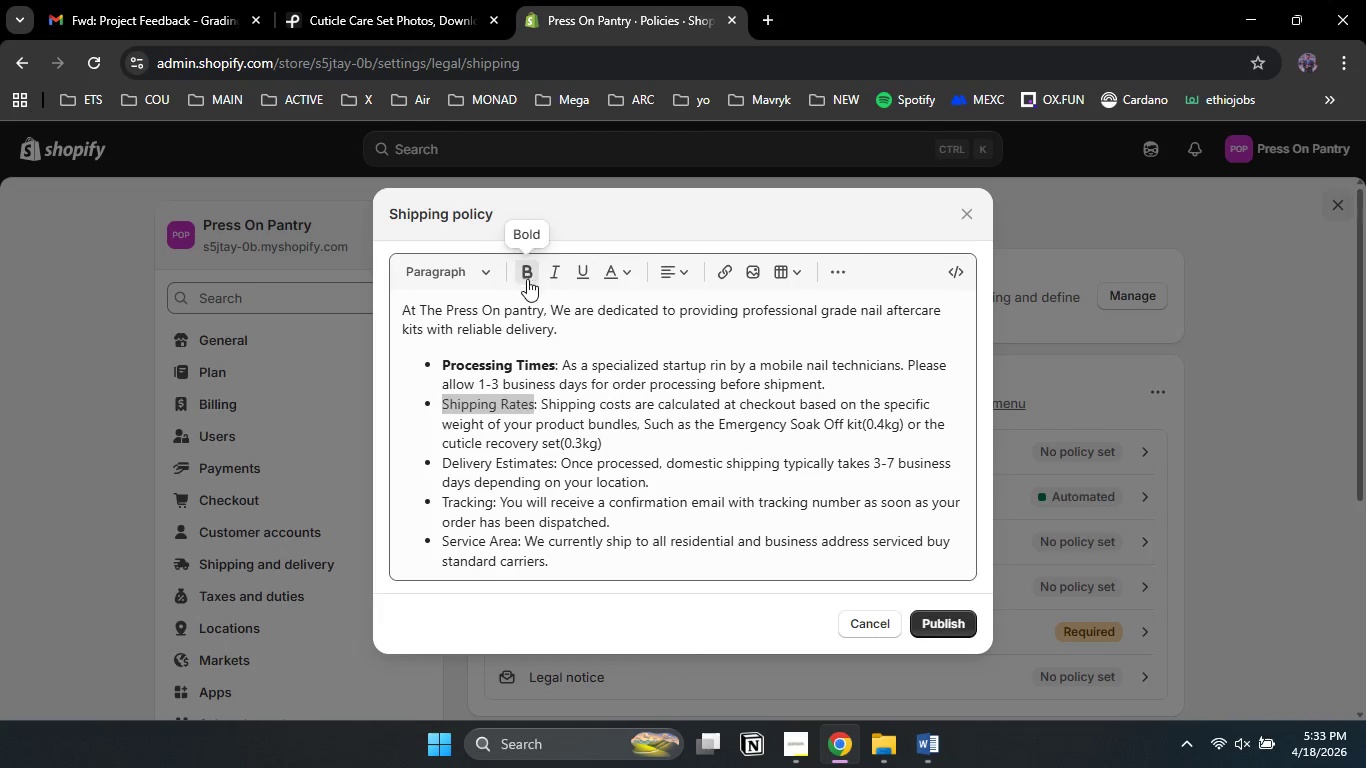 
left_click([526, 275])
 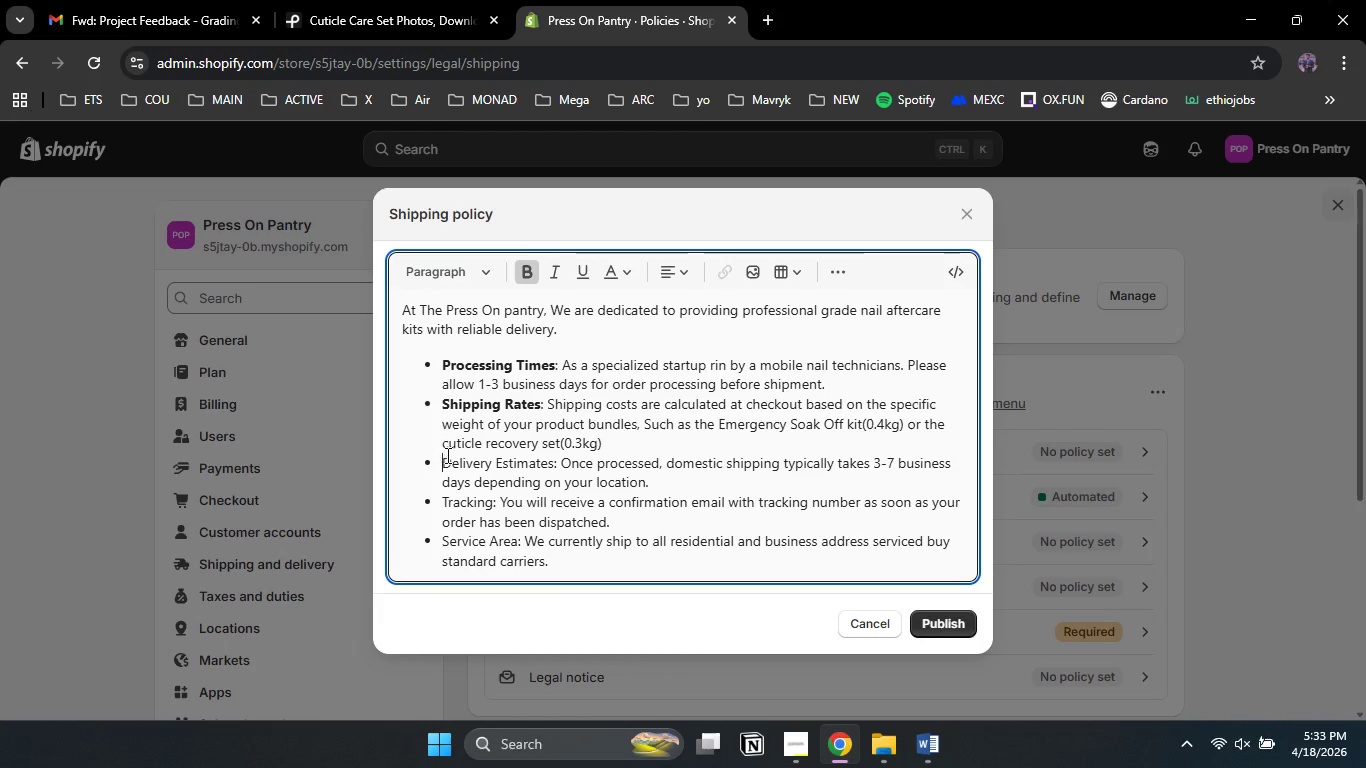 
left_click_drag(start_coordinate=[444, 454], to_coordinate=[553, 462])
 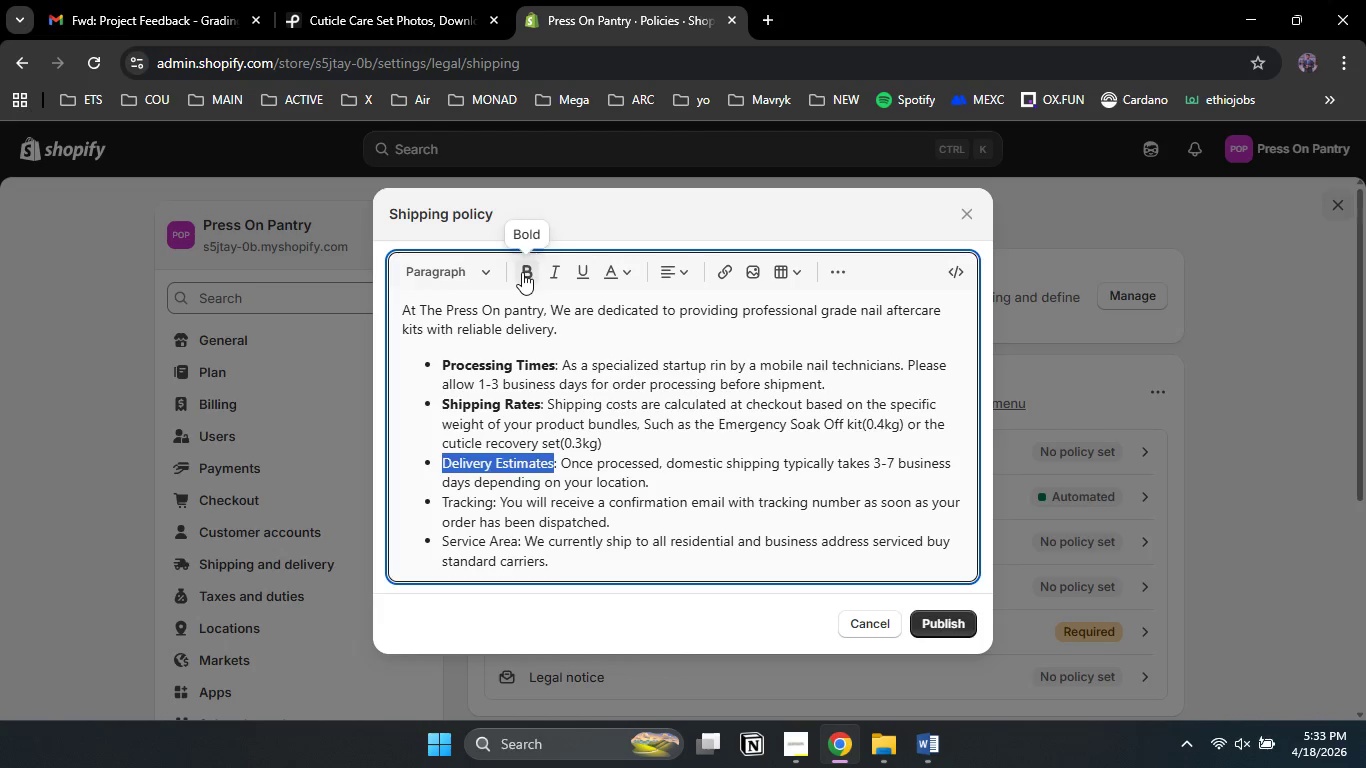 
left_click([522, 272])
 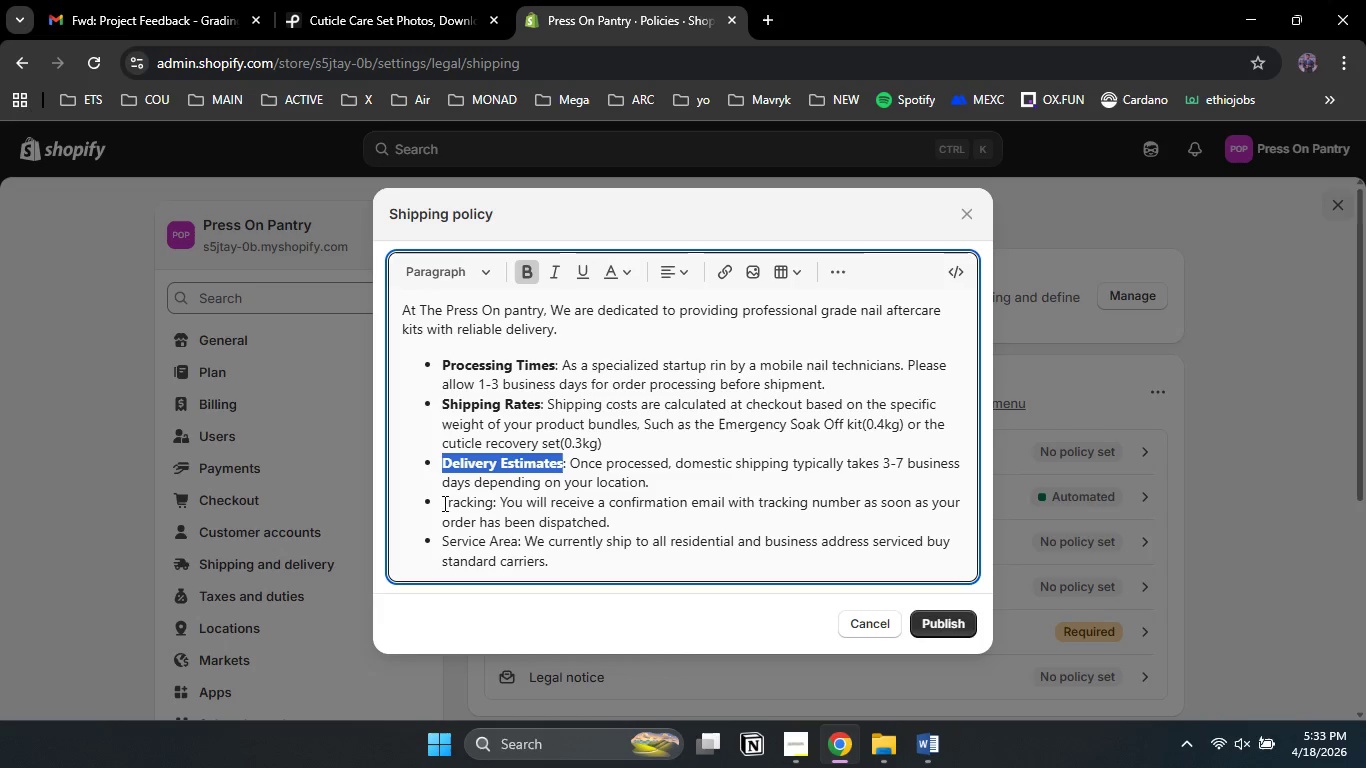 
left_click_drag(start_coordinate=[443, 502], to_coordinate=[494, 500])
 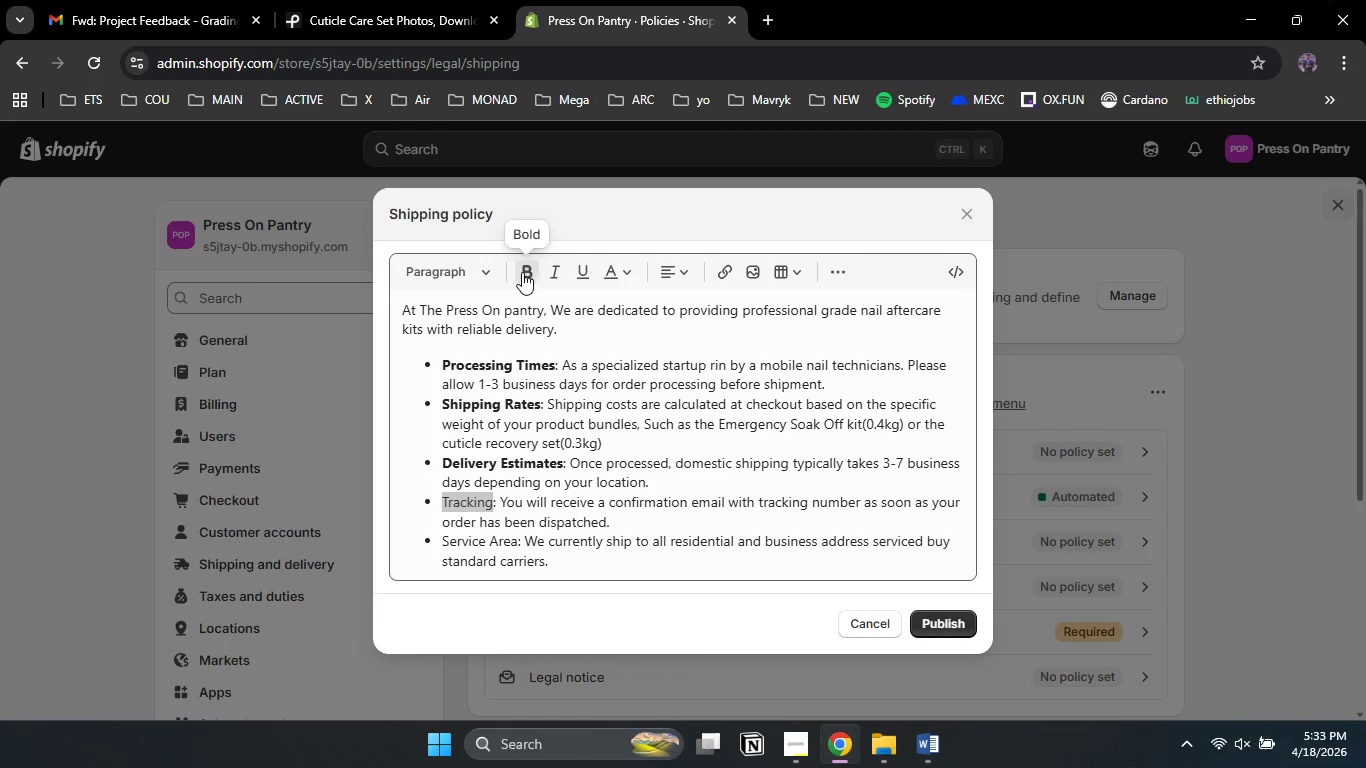 
left_click([527, 272])
 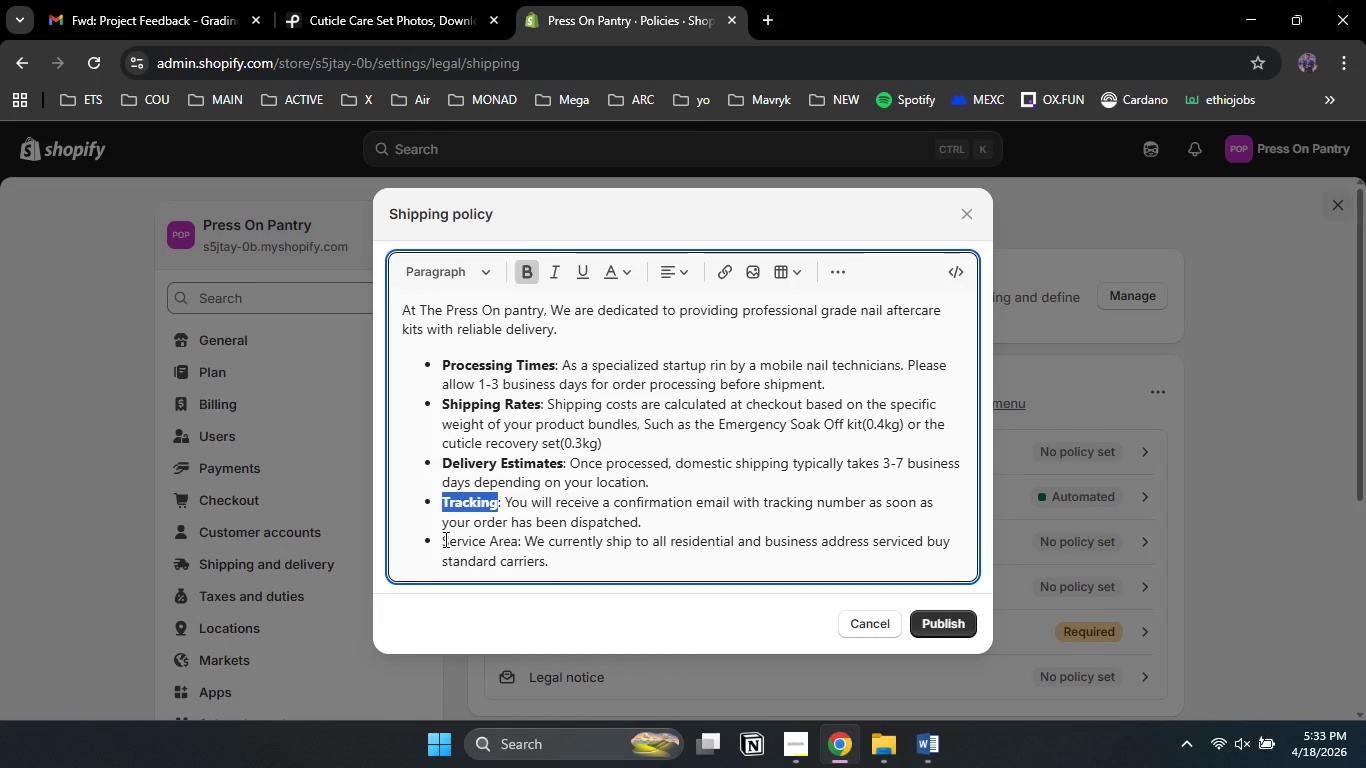 
left_click_drag(start_coordinate=[444, 539], to_coordinate=[516, 540])
 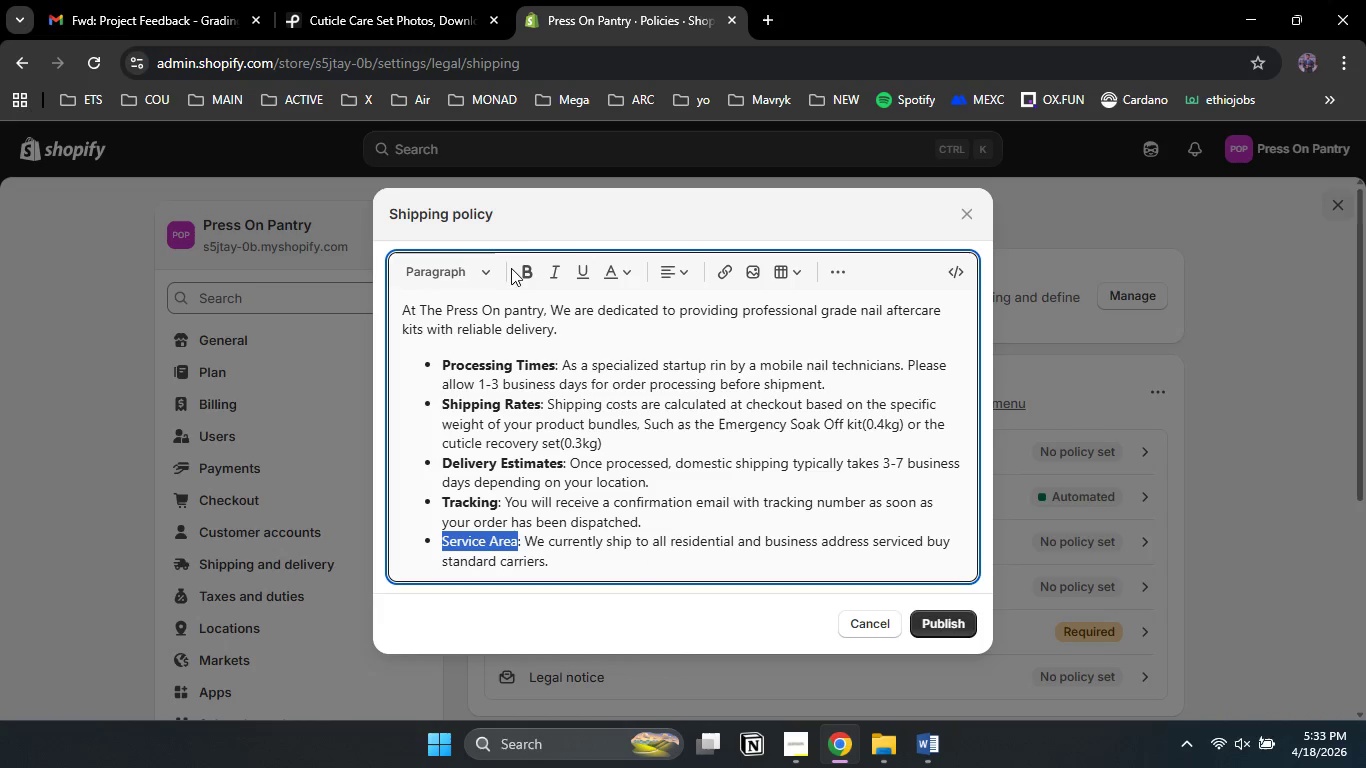 
left_click([523, 276])
 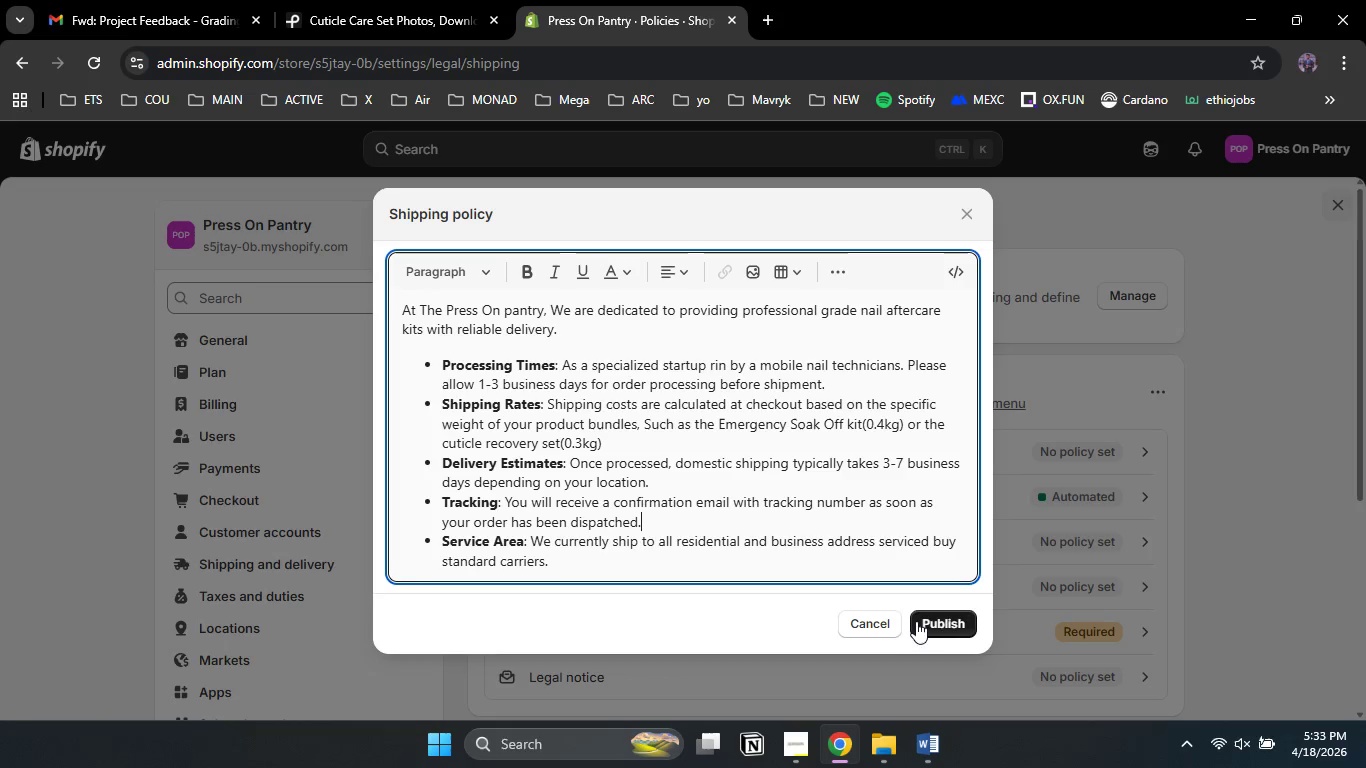 
left_click([933, 628])
 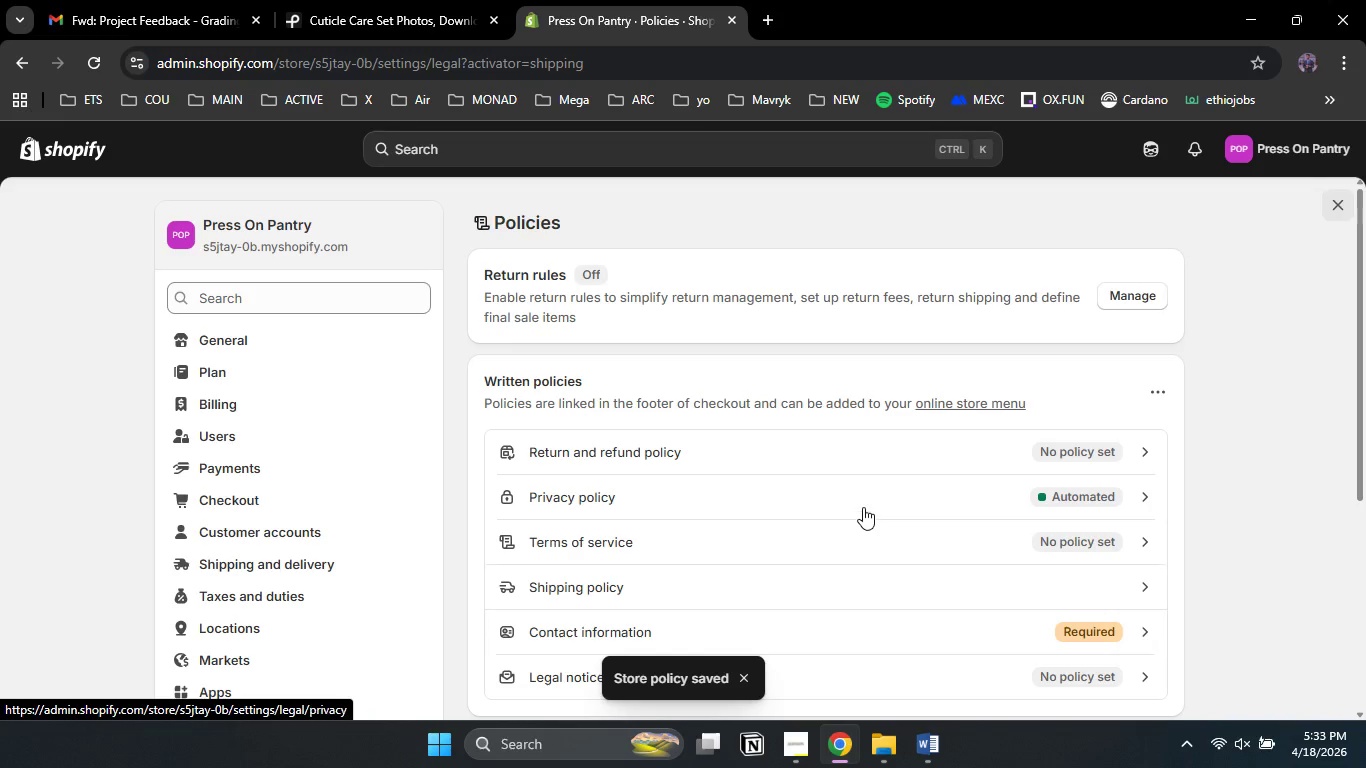 
wait(6.61)
 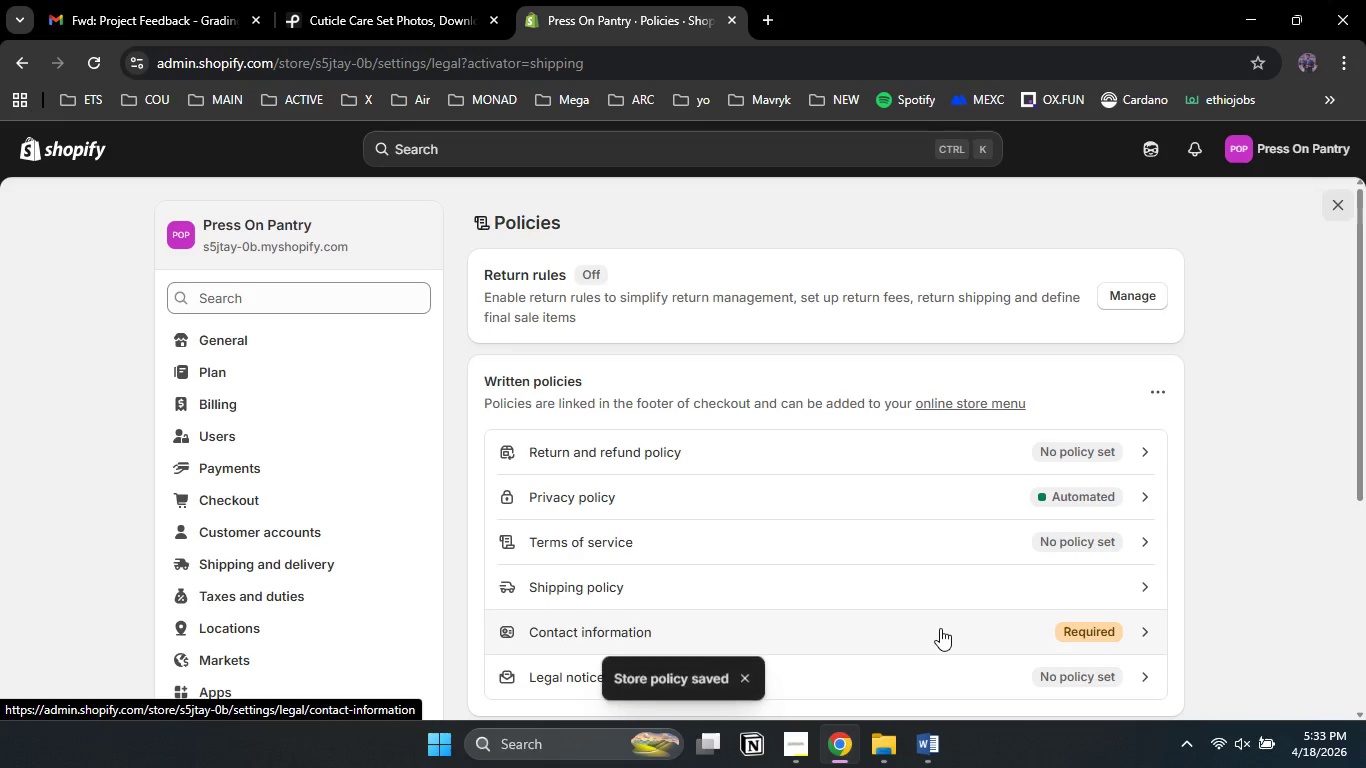 
left_click([1138, 451])
 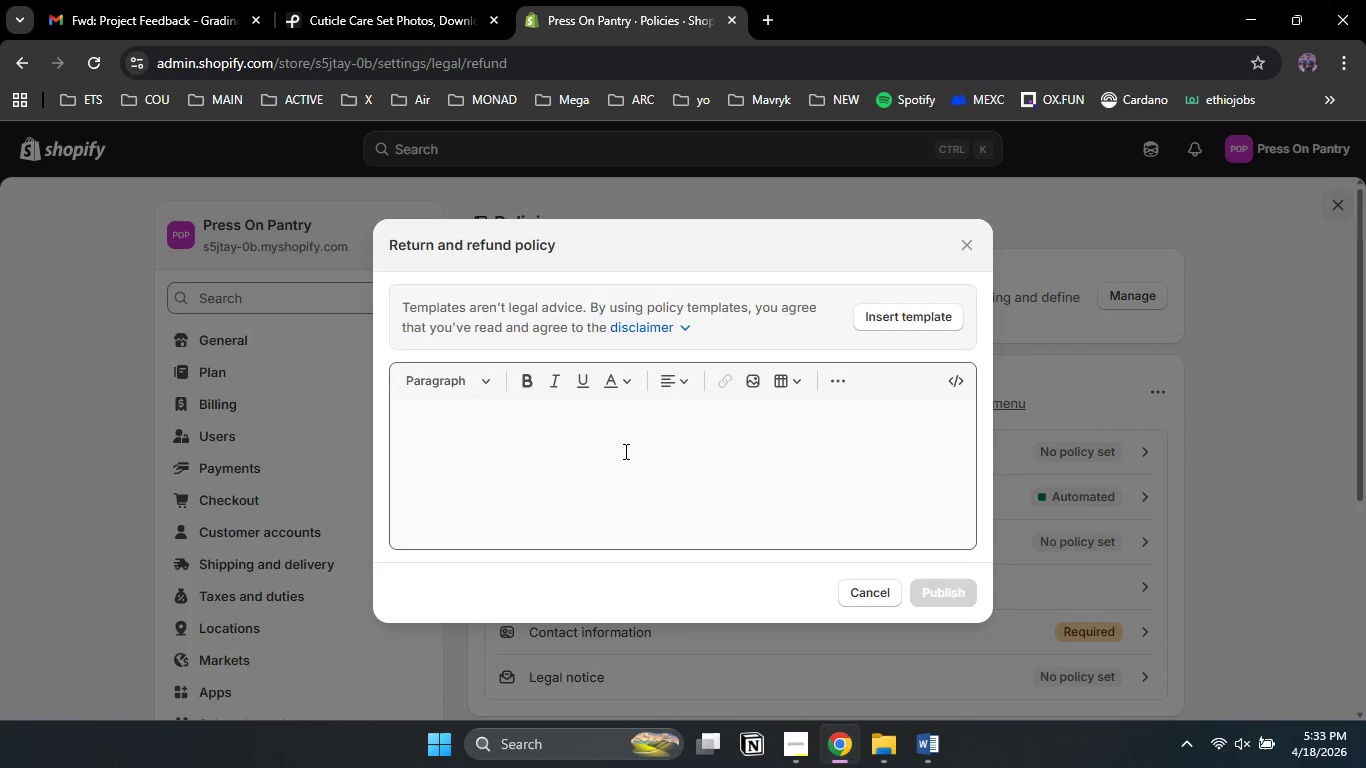 
left_click([624, 451])
 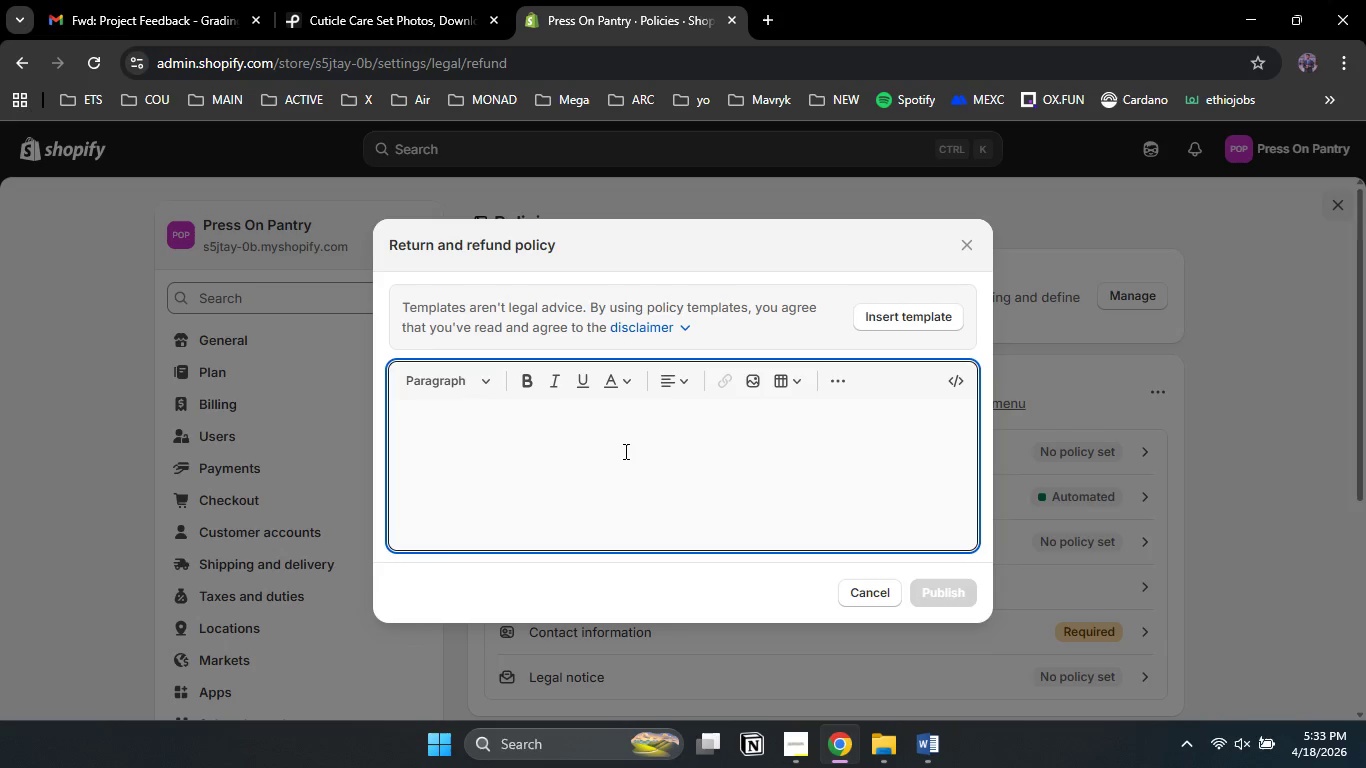 
type(We want you to feel confident in your purchase of clinical yrt )
key(Backspace)
key(Backspace)
key(Backspace)
type(et luxurious mainta)
key(Backspace)
type(enance l)
key(Backspace)
type(kits. Our policy ensures transape)
key(Backspace)
type(rency and )
 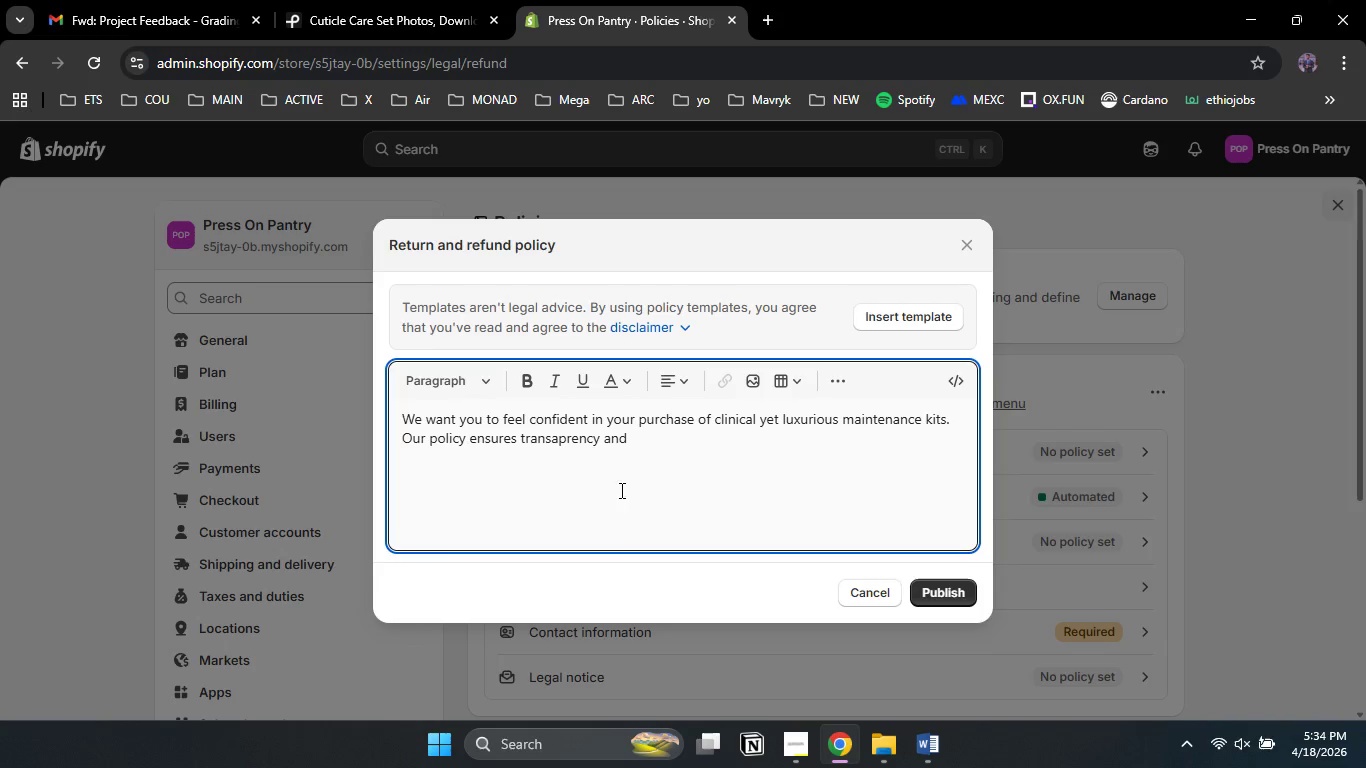 
type(trust for every customers.)
 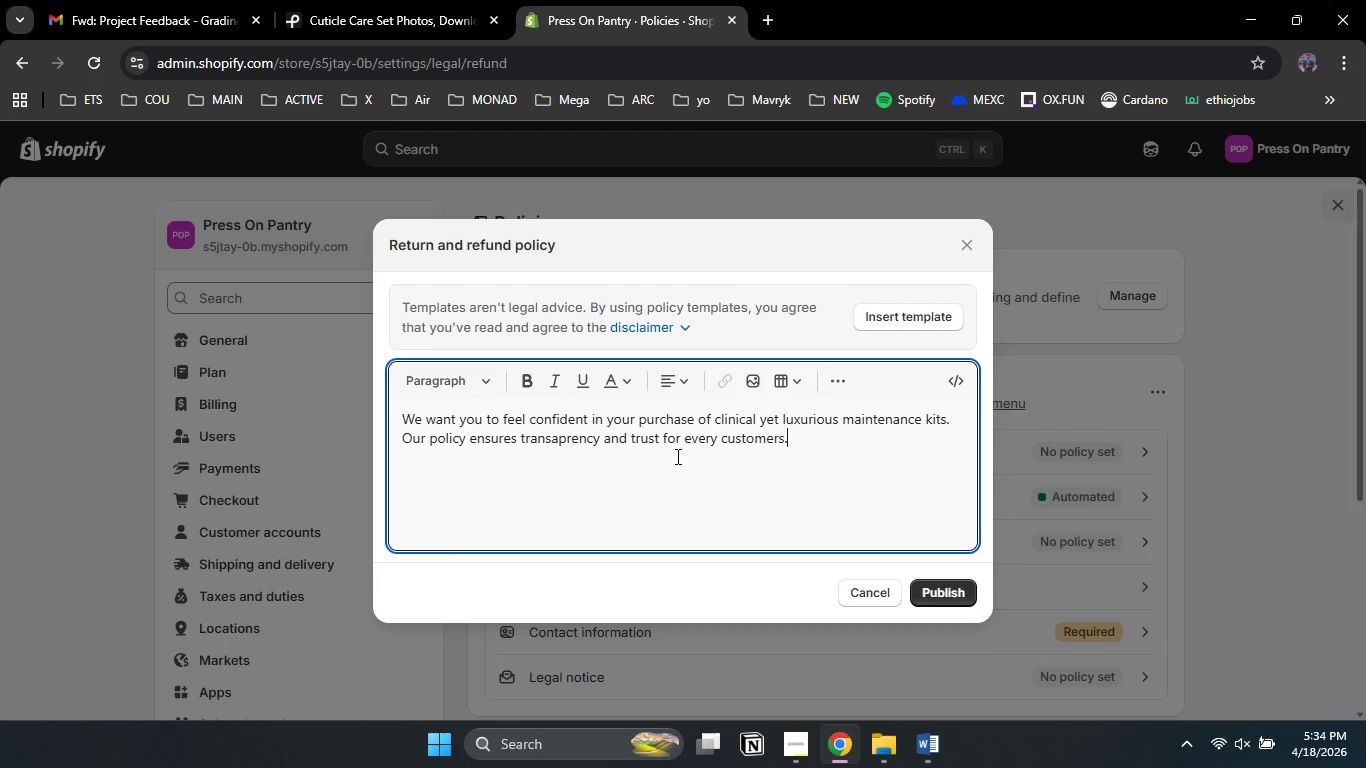 
hold_key(key=ShiftRight, duration=0.48)
 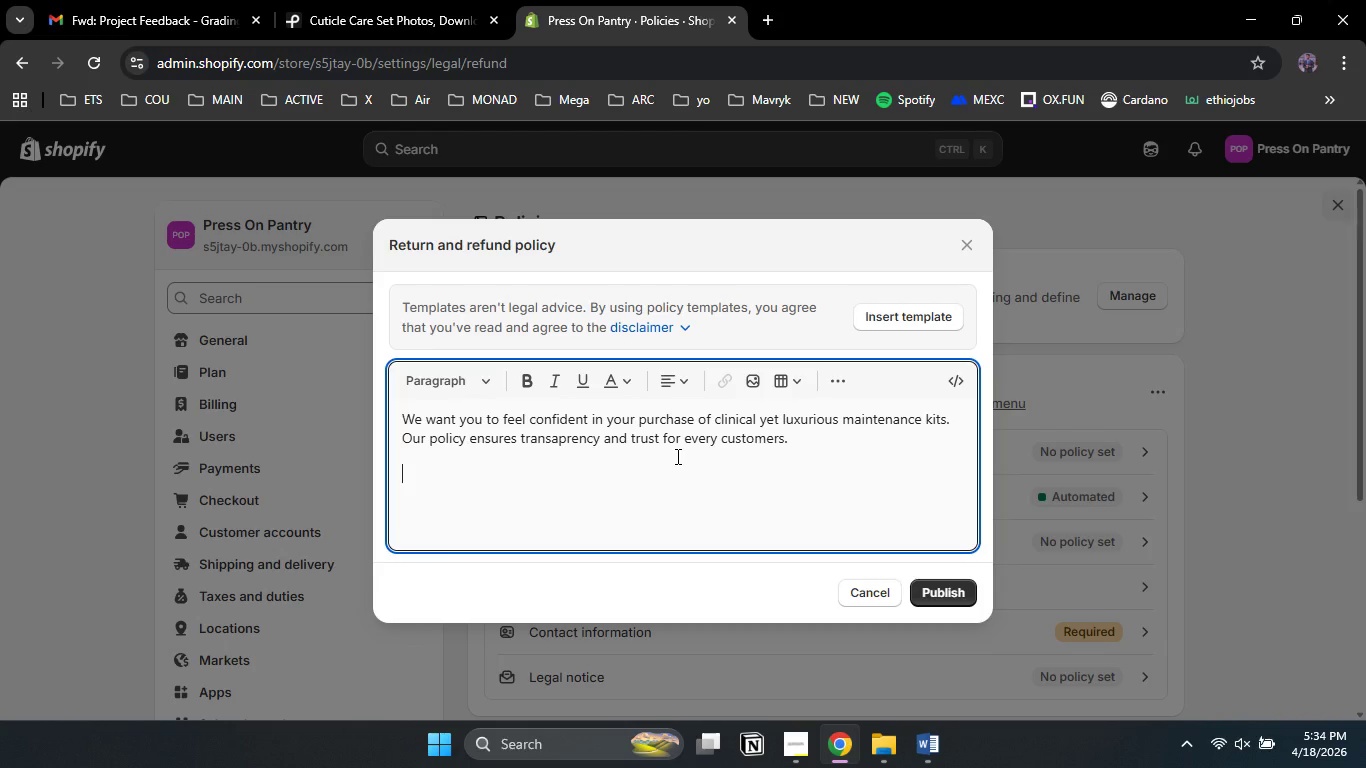 
key(Enter)
 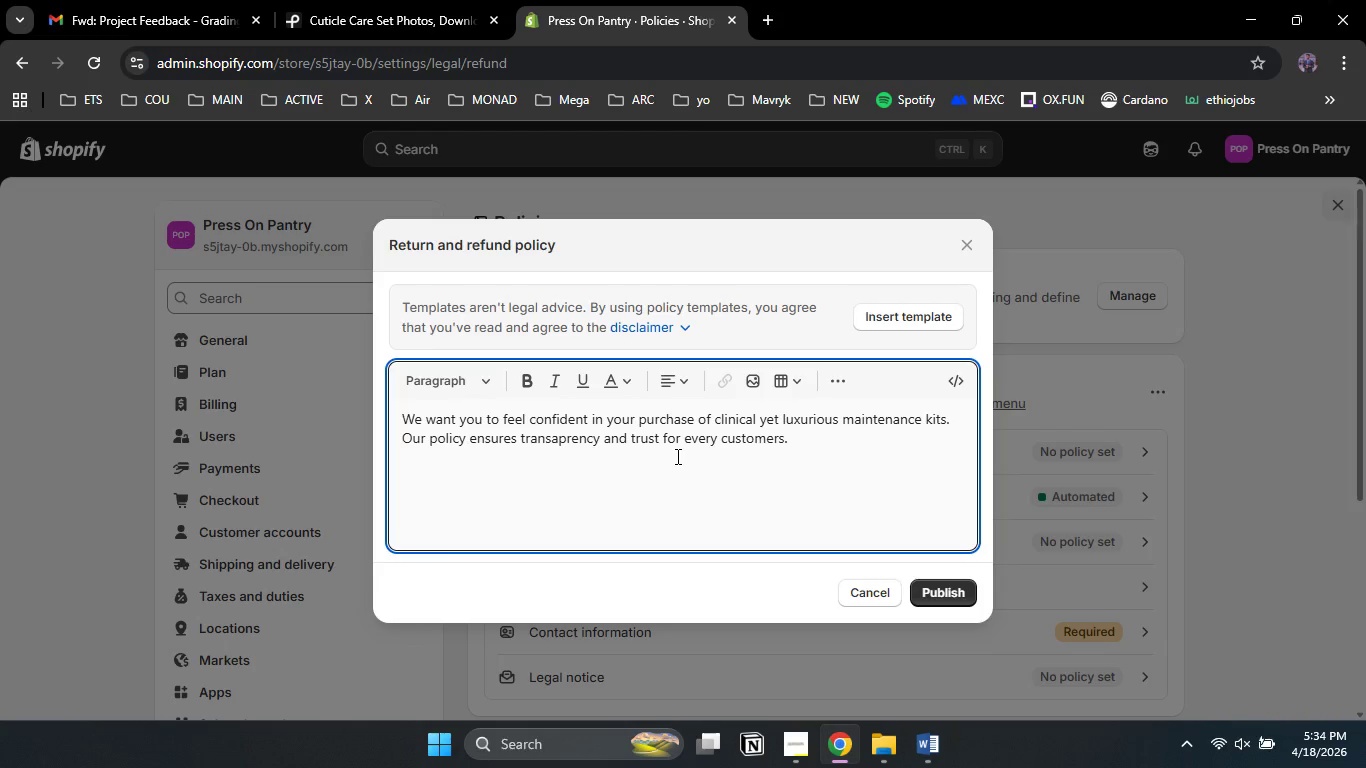 
type(Eligibility fo )
key(Backspace)
type(r Returns: Due to the "clinical )
key(Backspace)
type(" nature and hygiene requirements of the)
key(Backspace)
key(Backspace)
key(Backspace)
type(our products )
key(Backspace)
type(, such as oils, balms, and removal tools, items must be unopened and in their original oa)
key(Backspace)
key(Backspace)
type(package )
 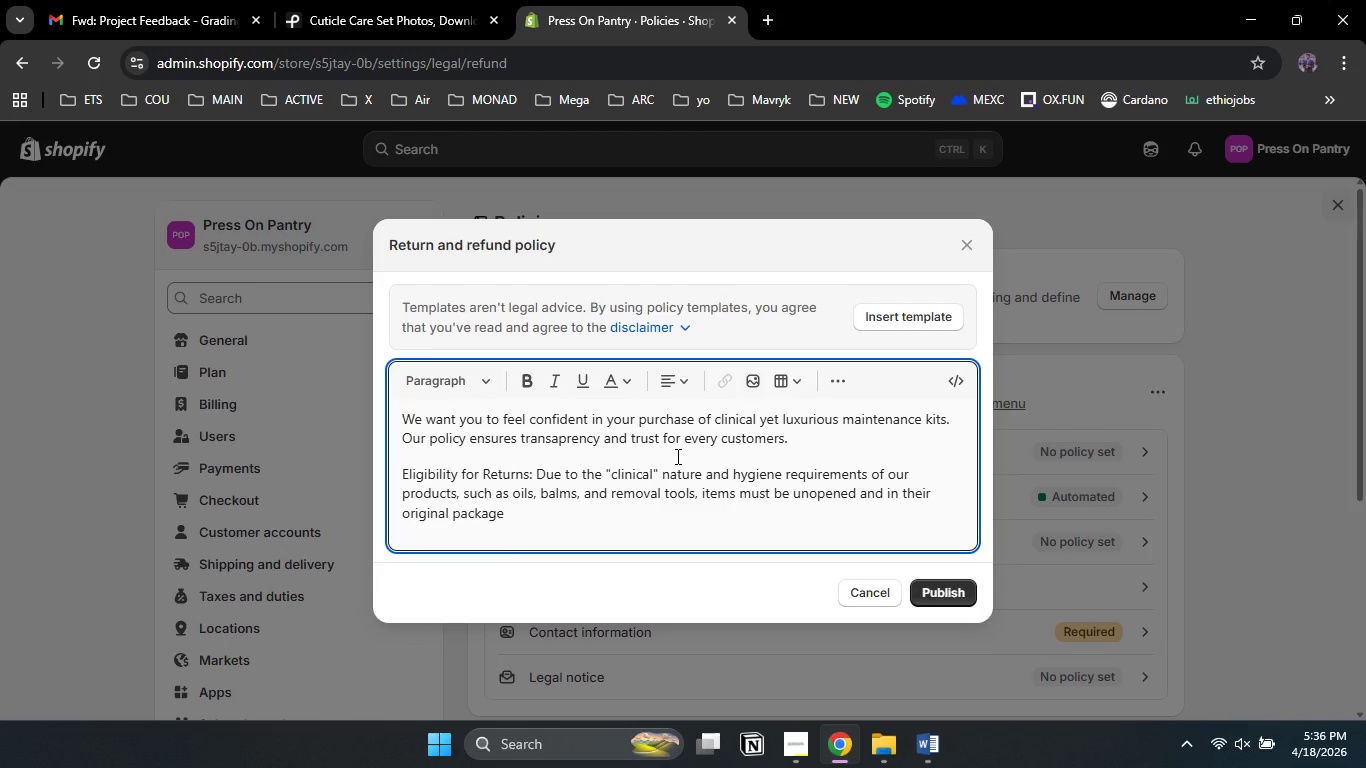 
type(to be eligible for return.)
 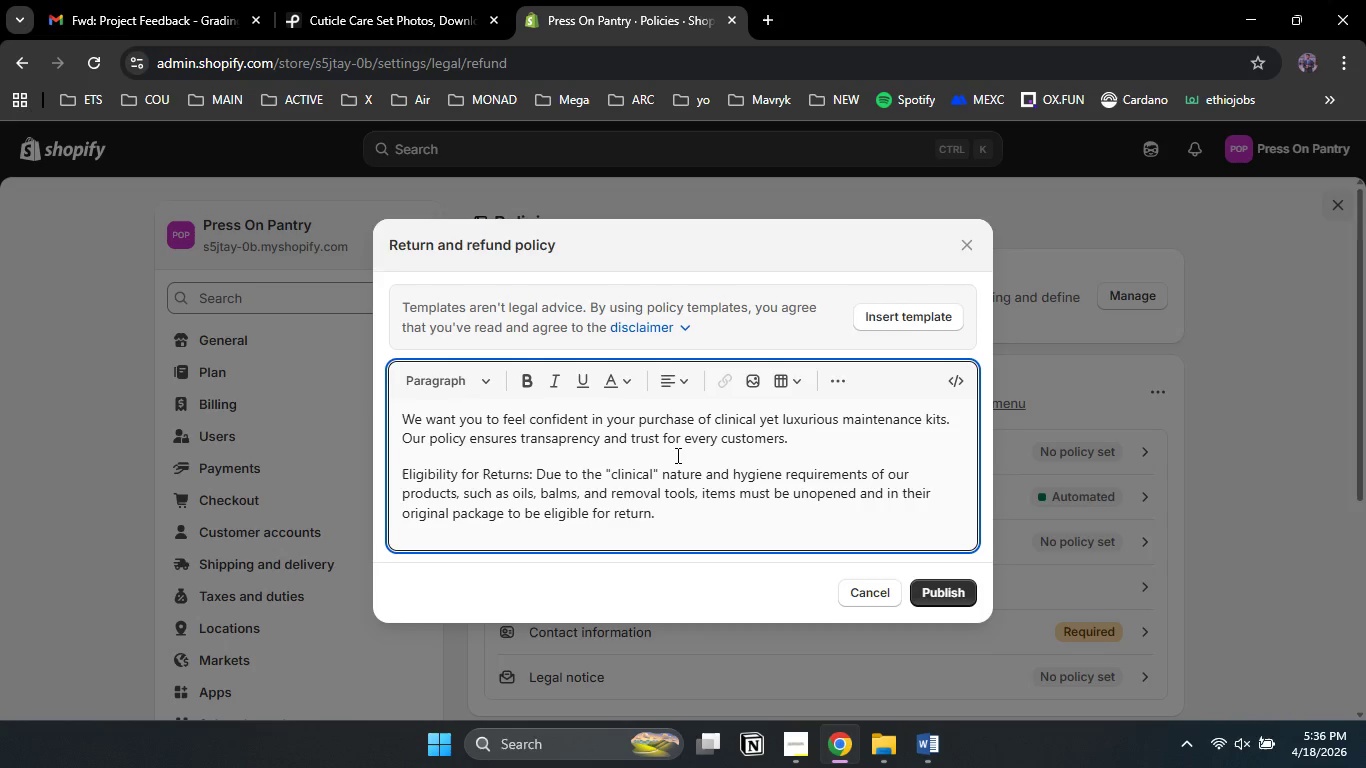 
key(Enter)
 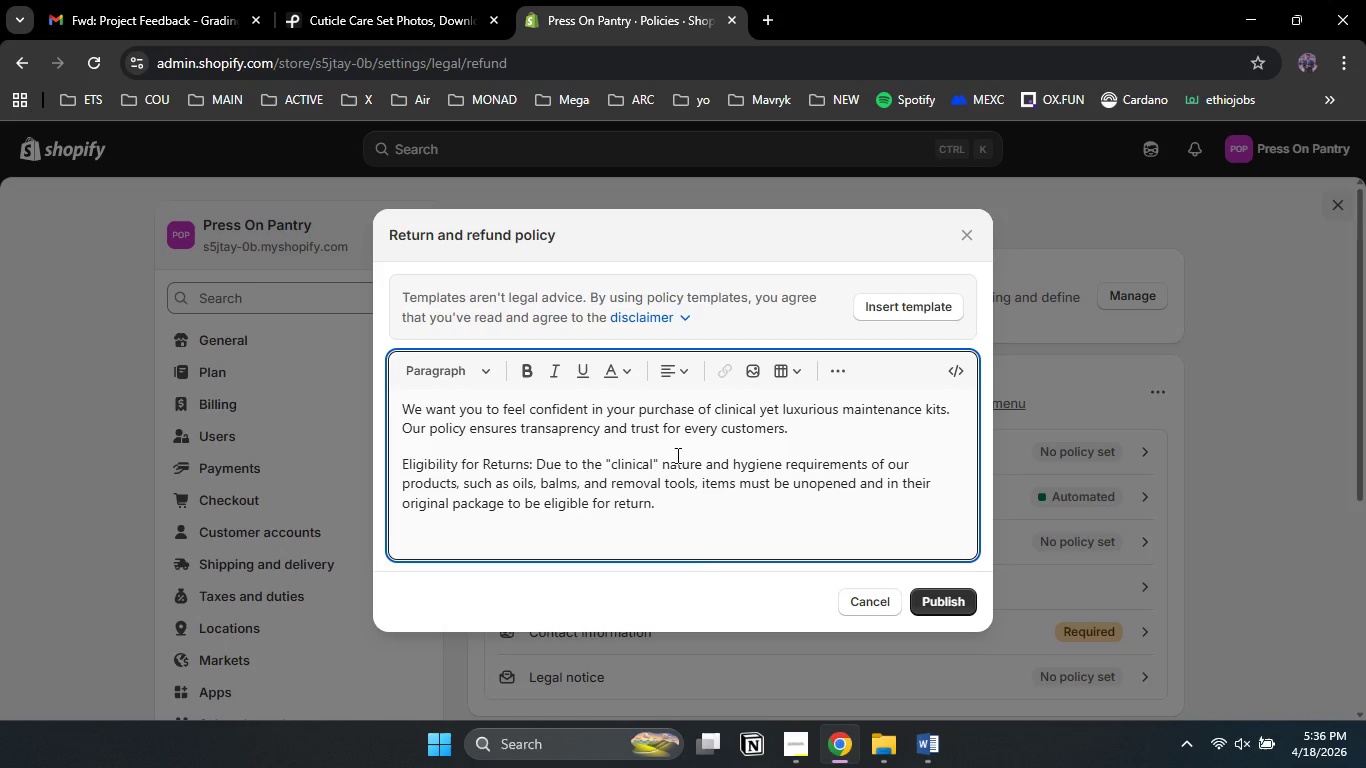 
type(Rey)
key(Backspace)
type(turn Window:)
 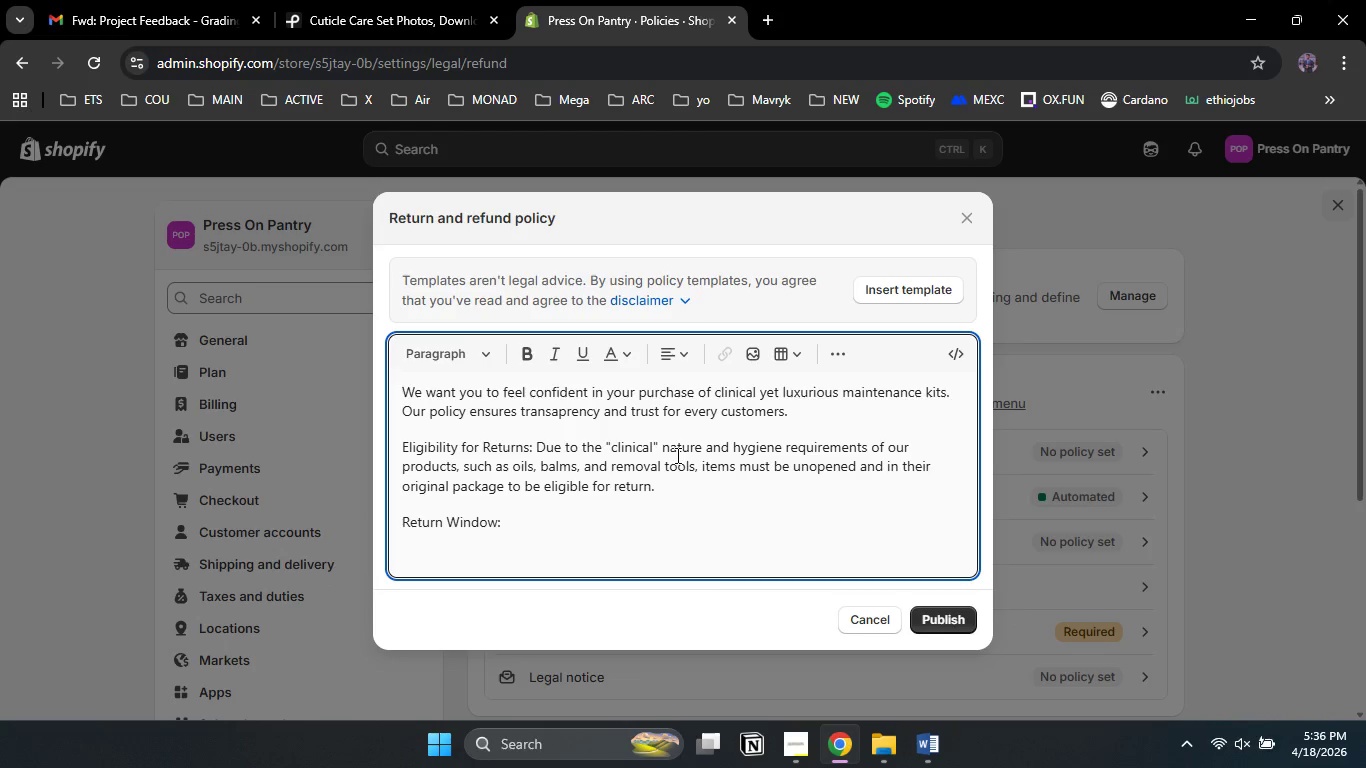 
 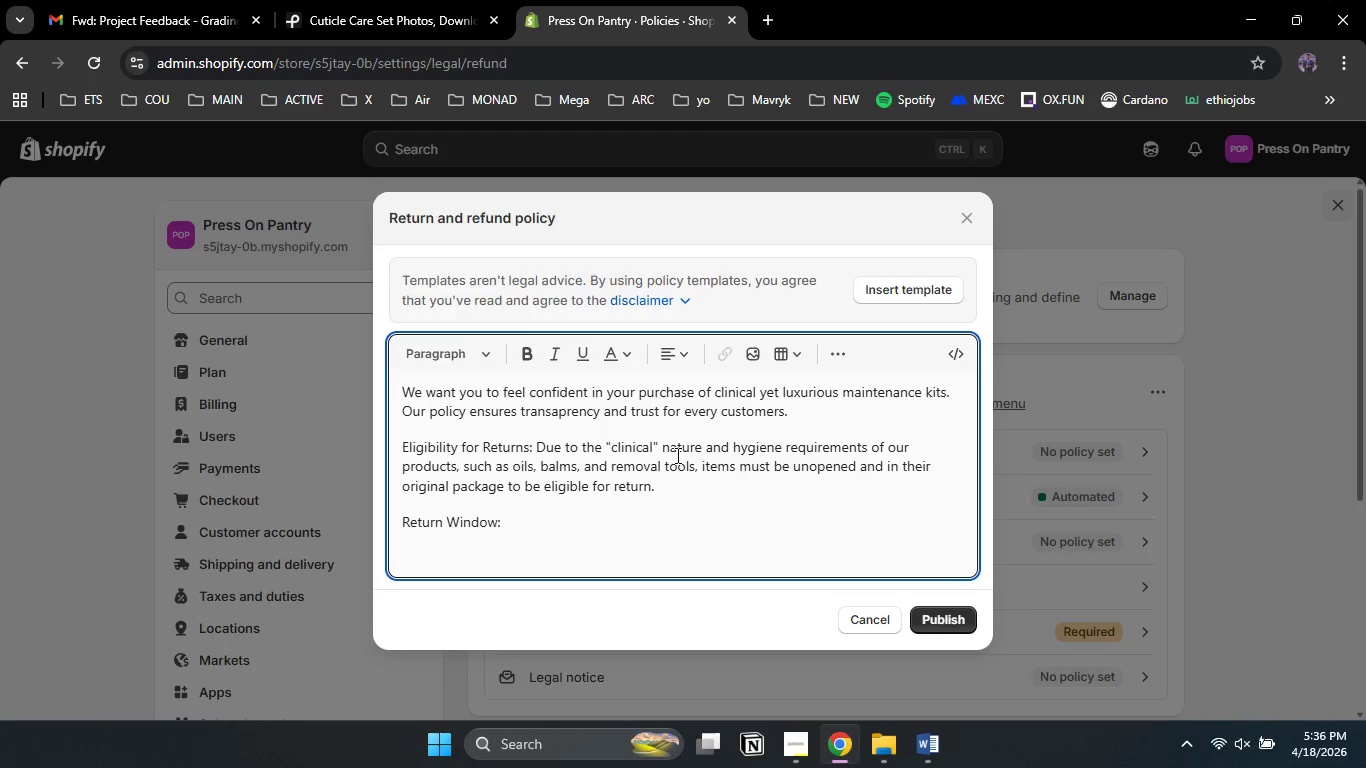 
key(Enter)
 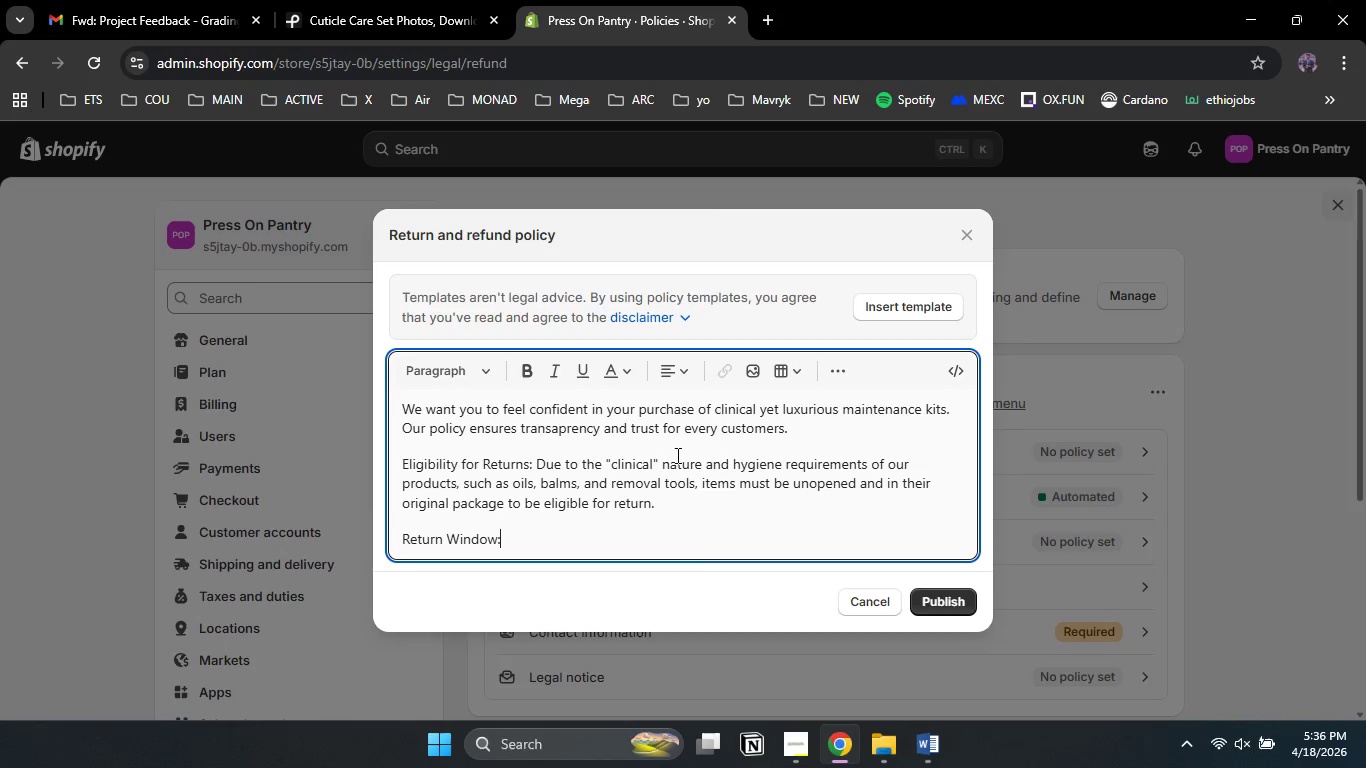 
key(Backspace)
type( Customers have 14 days fe)
key(Backspace)
type(rom the date of delivery )
 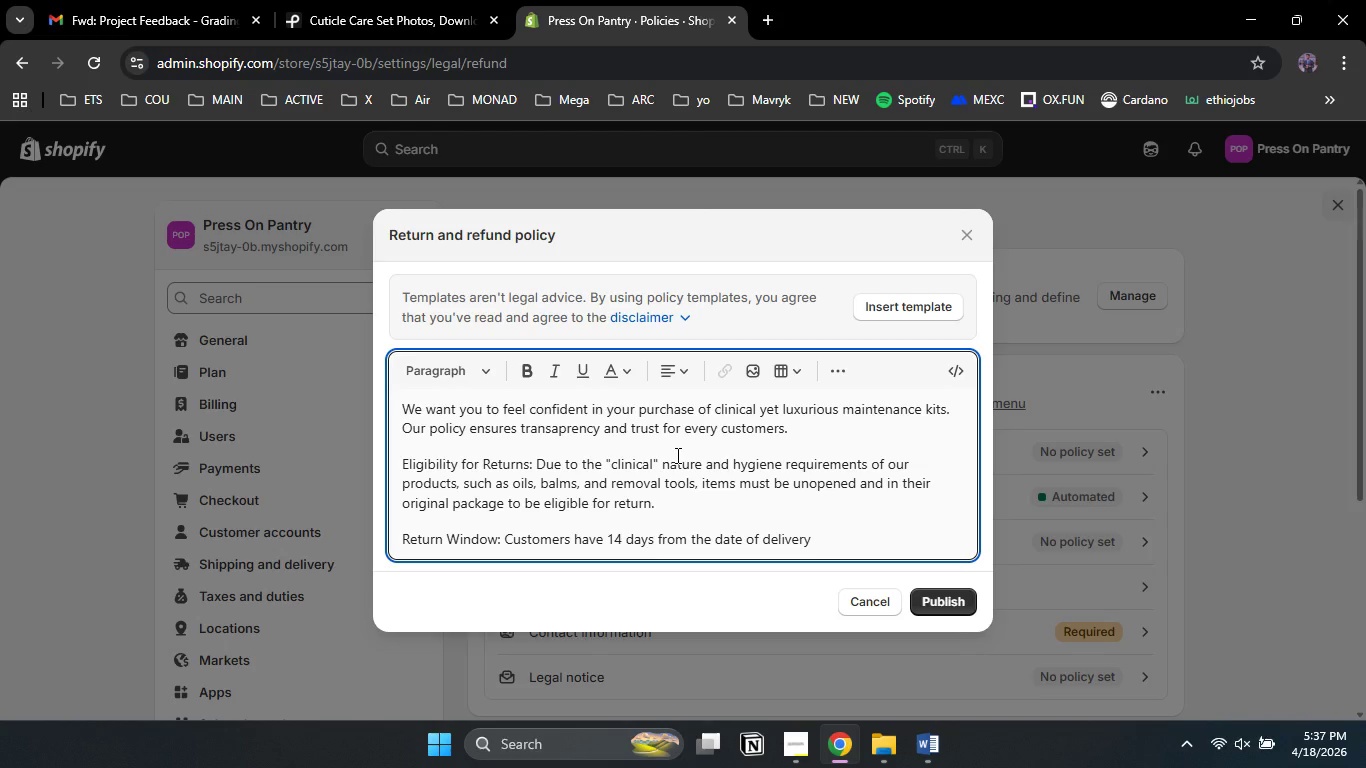 
wait(5.3)
 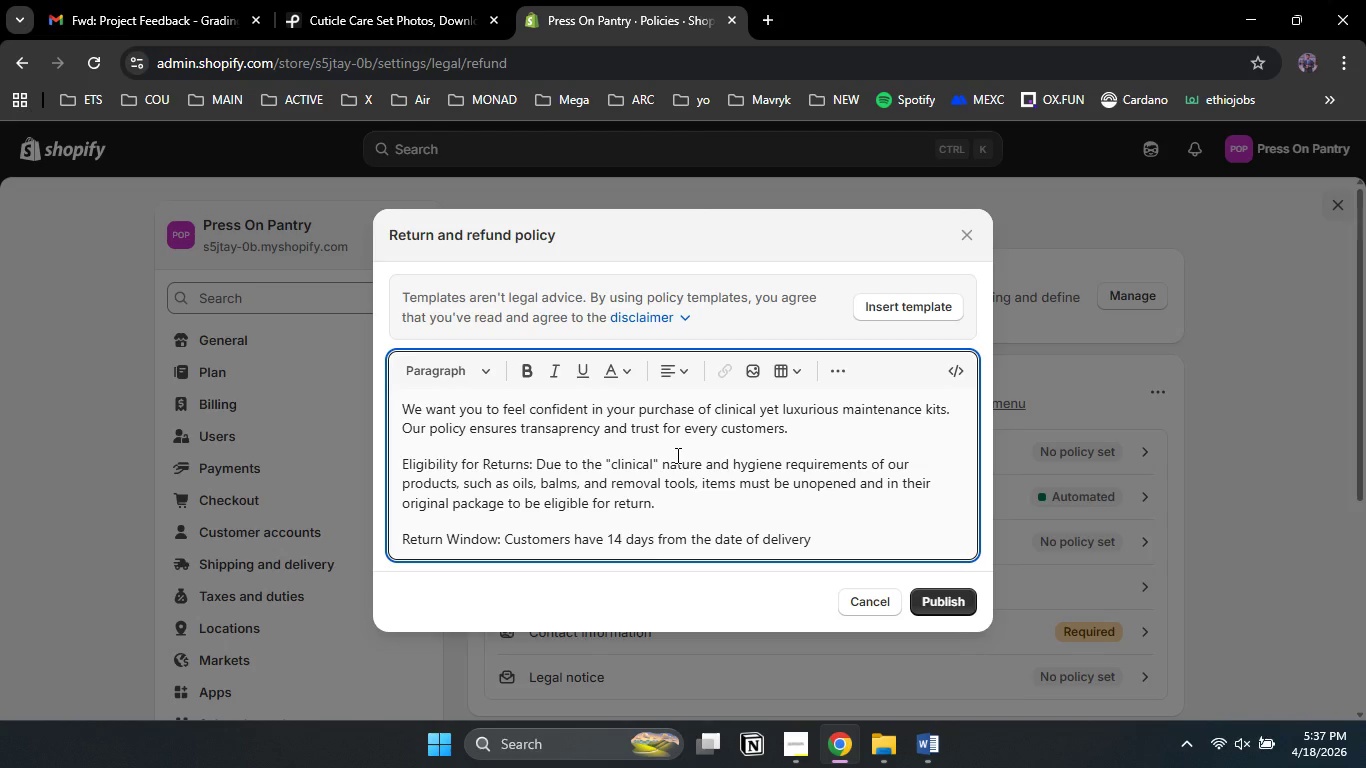 
type(to rew)
key(Backspace)
type(quest a refund or exchange.)
 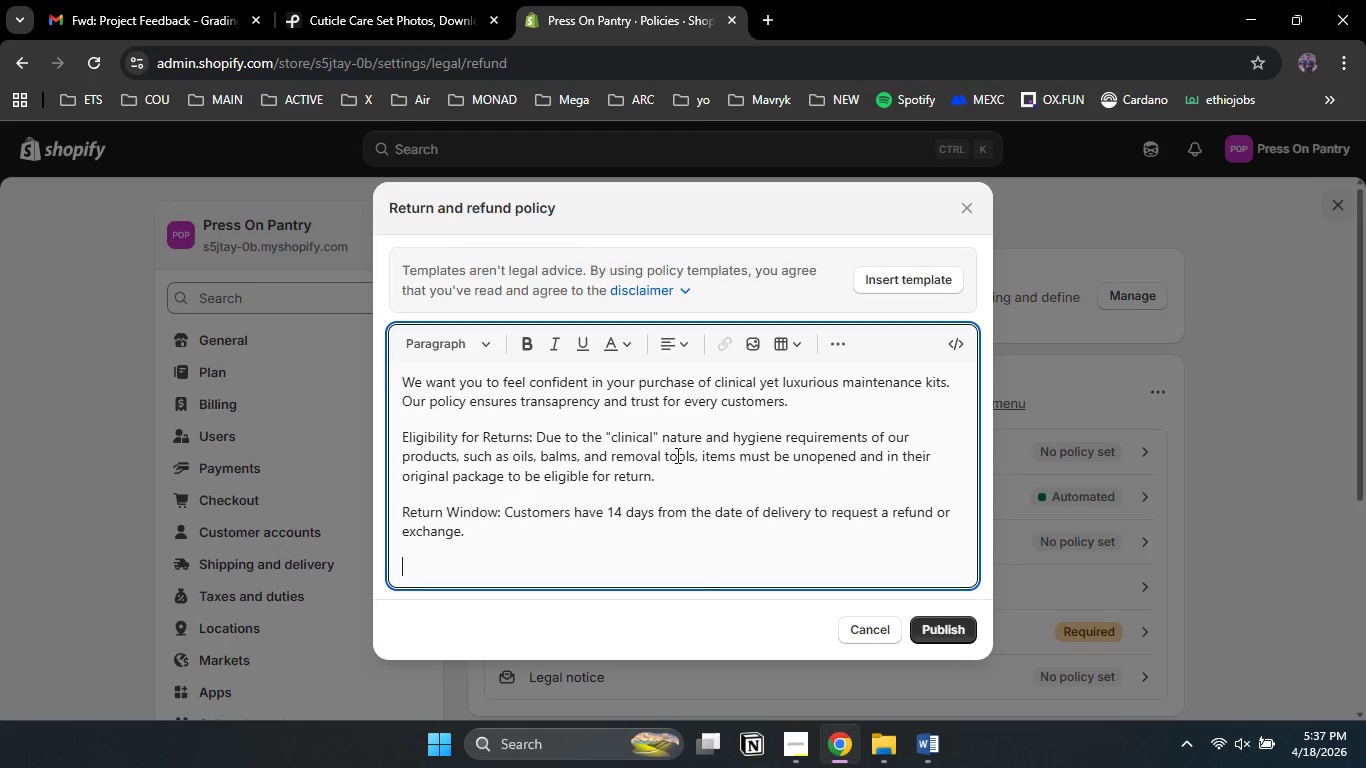 
key(Enter)
 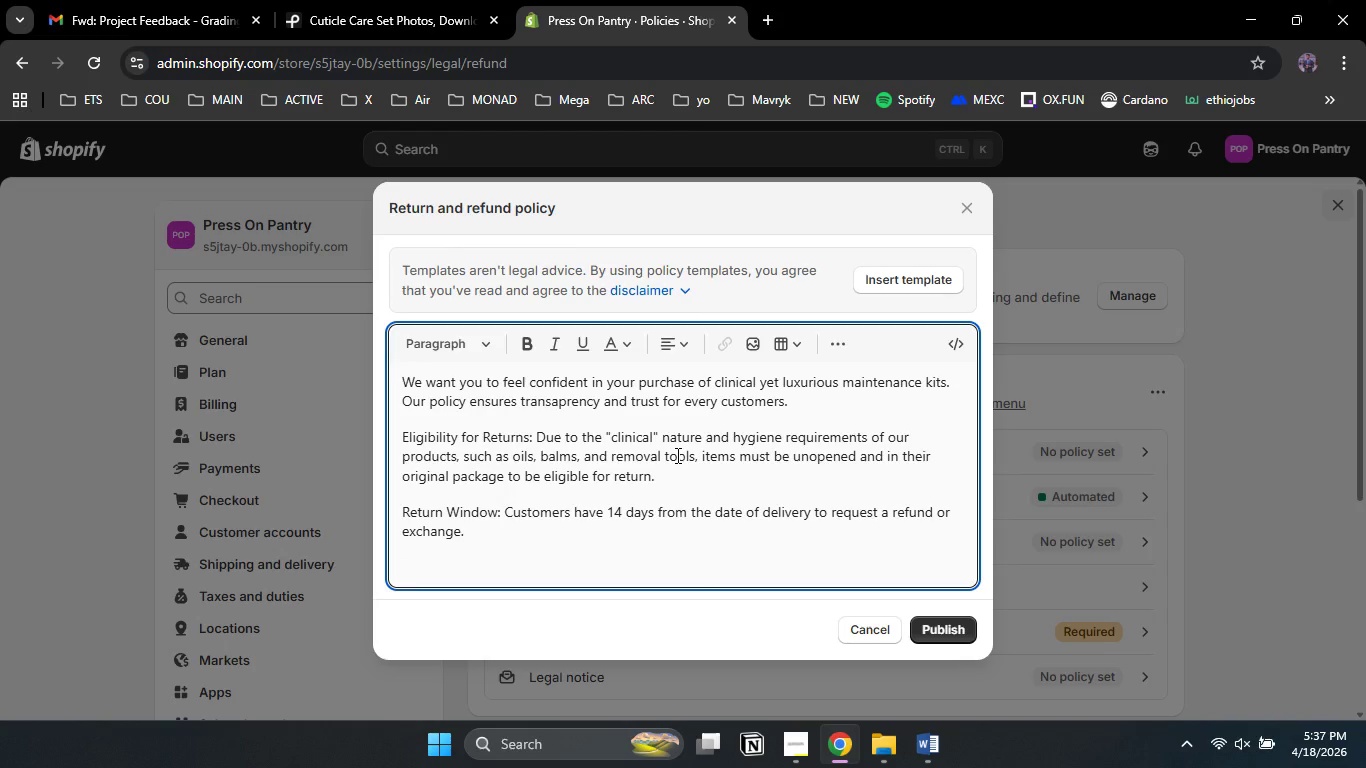 
type(Damged or Incorrect Items: if your emergency soak off kit )
key(Backspace)
type(, weekly shine bundle, or Cuticle recovert)
key(Backspace)
type(y set arrives dameged or incorrect, pleeas)
key(Backspace)
key(Backspace)
key(Backspace)
type(ase contact us immediately through our " Contact" page for pr)
key(Backspace)
key(Backspace)
type(a or)
key(Backspace)
key(Backspace)
type(priority replacement.)
 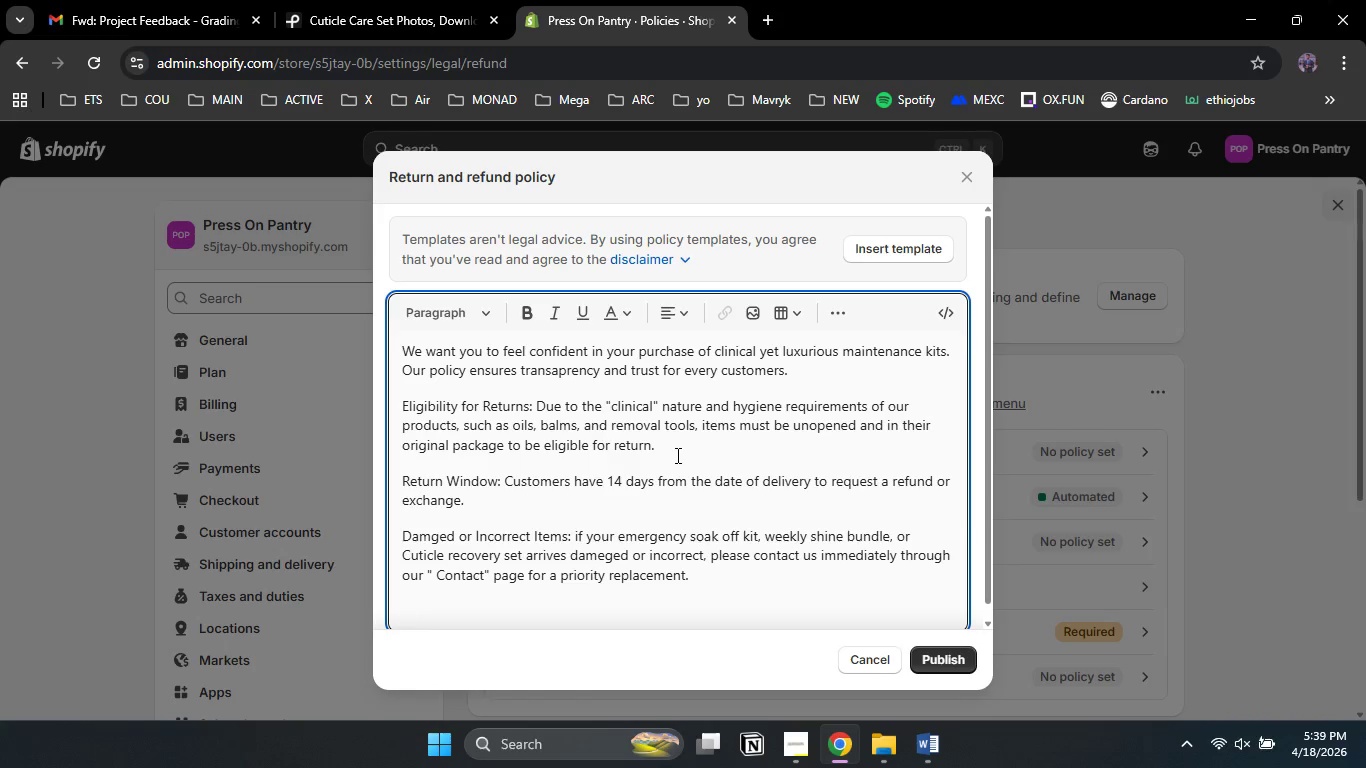 
 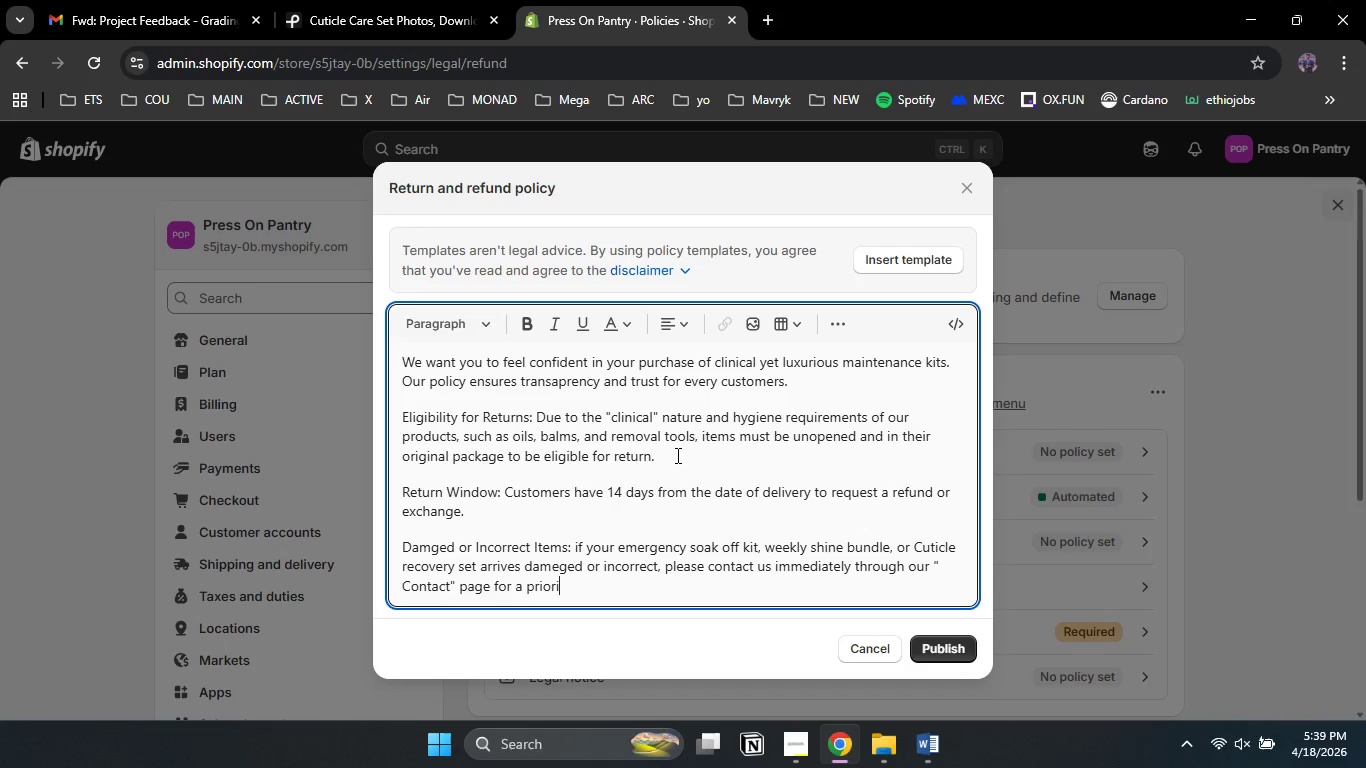 
key(Enter)
 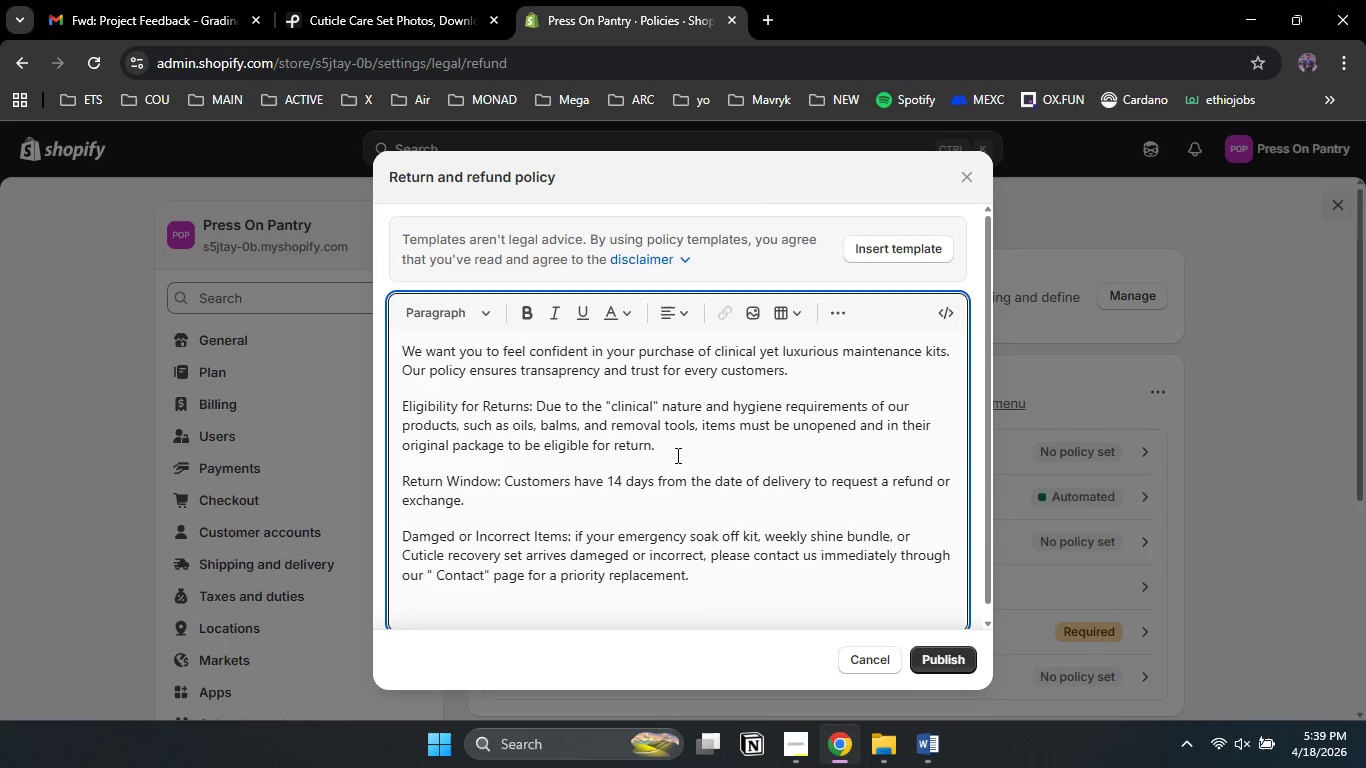 
type(Refunf)
key(Backspace)
type(d Process")
key(Backspace)
type(: Once youyr return is received and inspecyed )
key(Backspace)
key(Backspace)
key(Backspace)
key(Backspace)
type(ted, we wil )
key(Backspace)
type( notify you)
 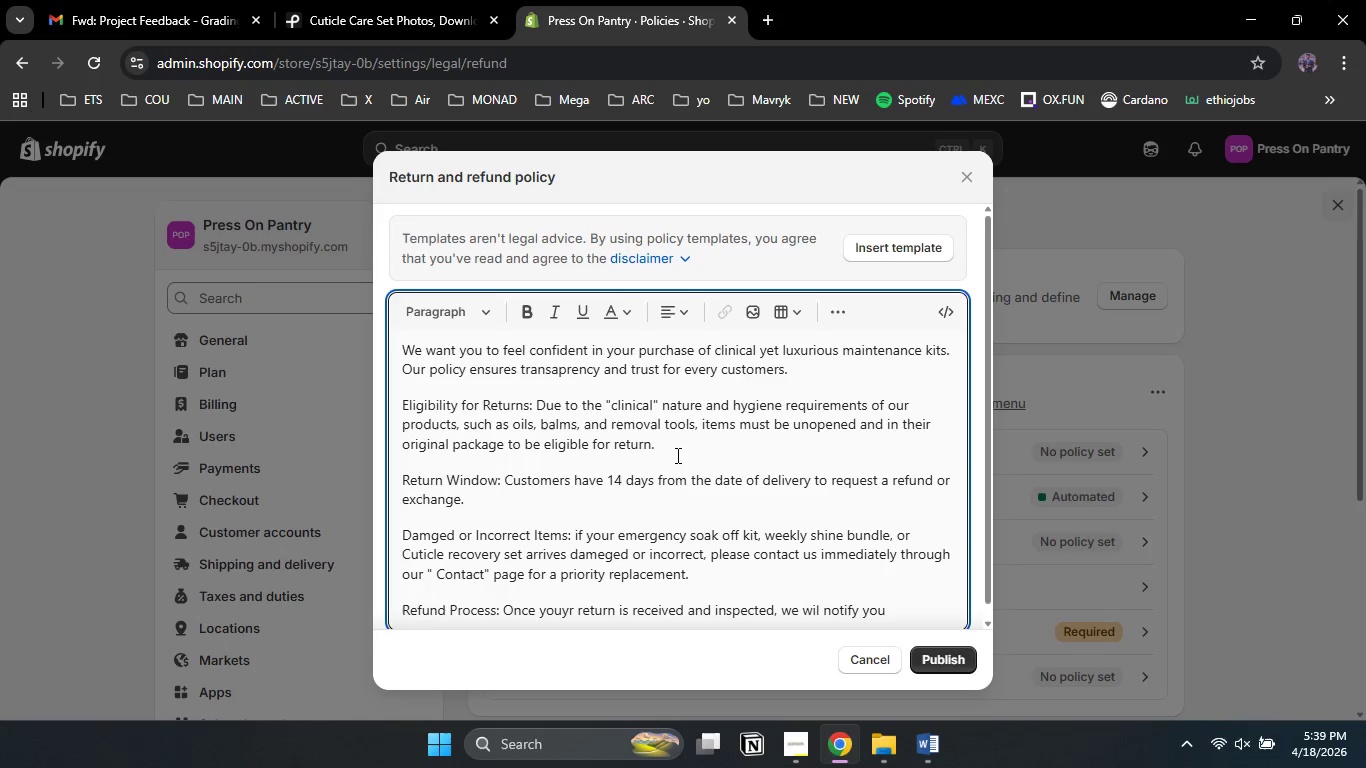 
scroll: coordinate [676, 455], scroll_direction: down, amount: 1.0
 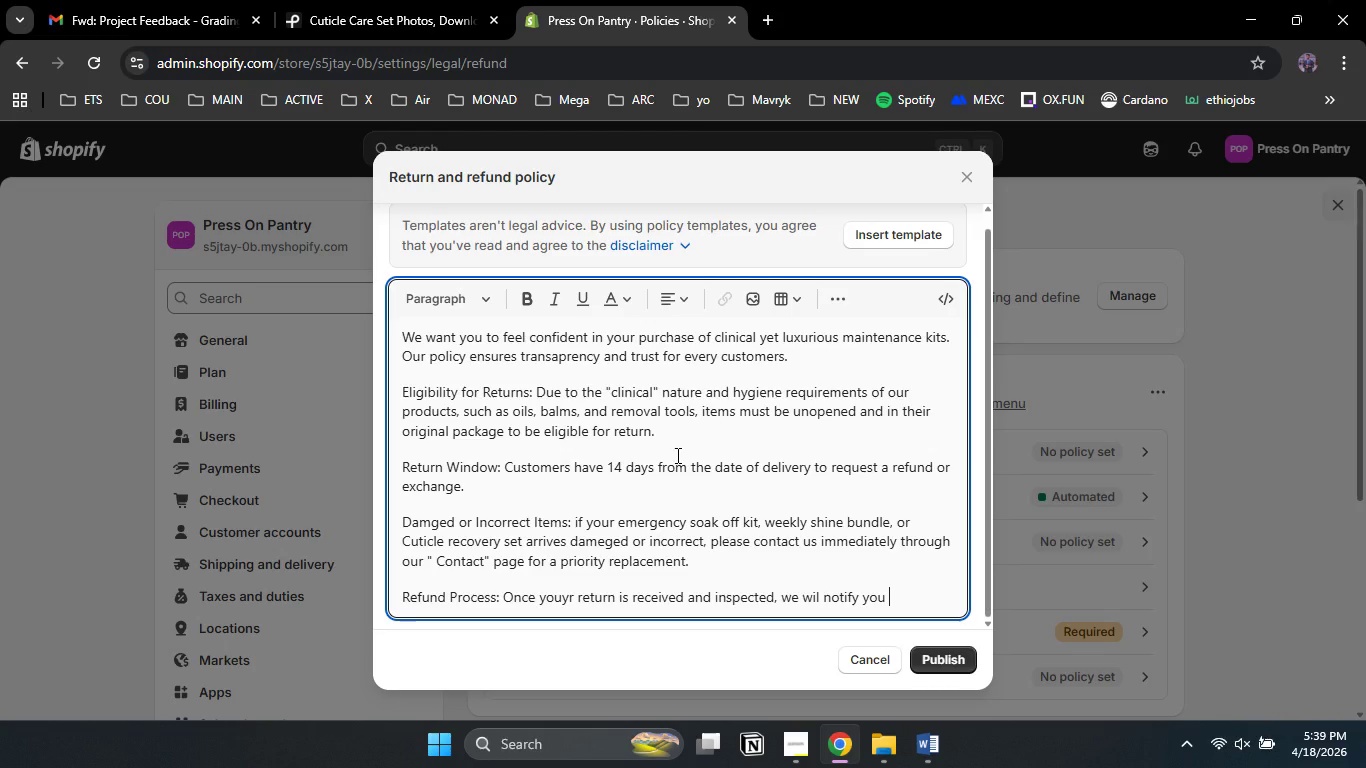 
type( of the approval or reg)
key(Backspace)
type(jection of your )
 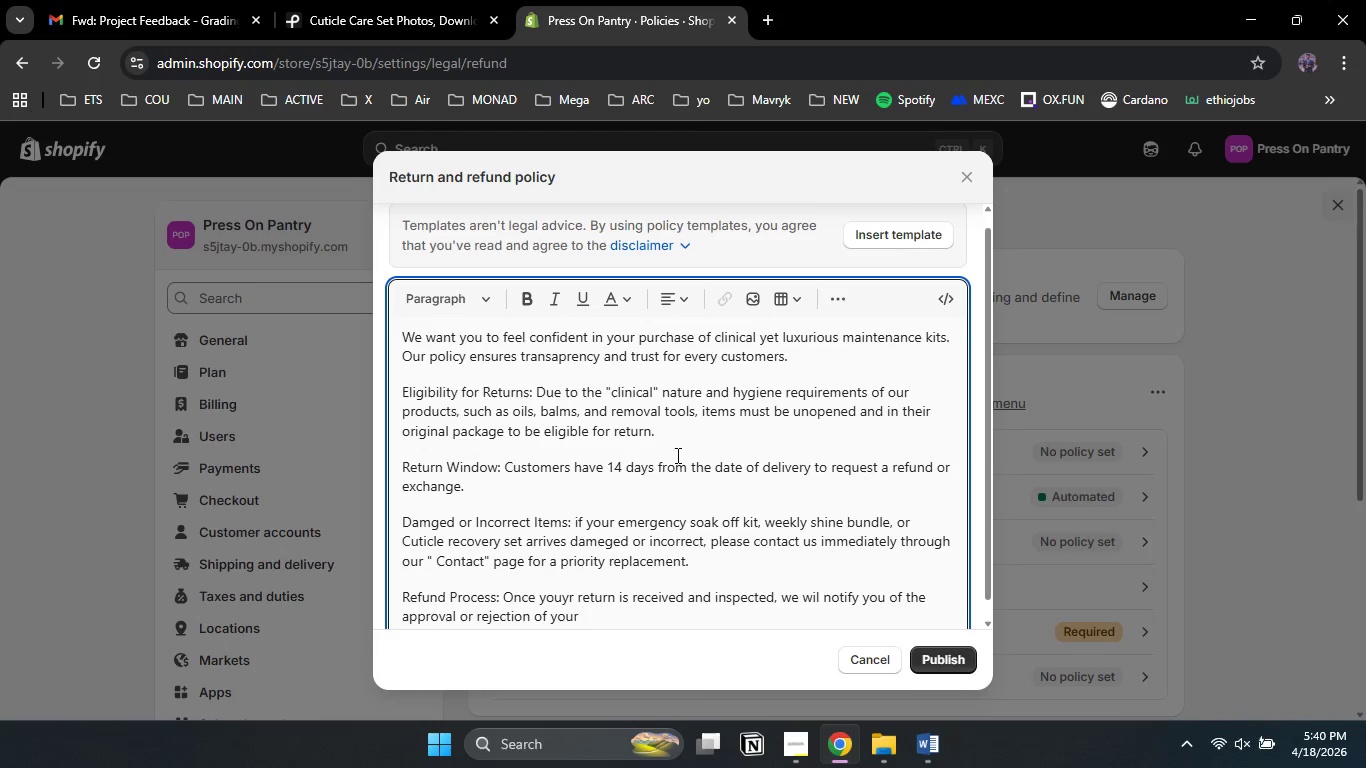 
type(refund. Approved refund will be processes back to your original payment method within 5-10 business days.)
 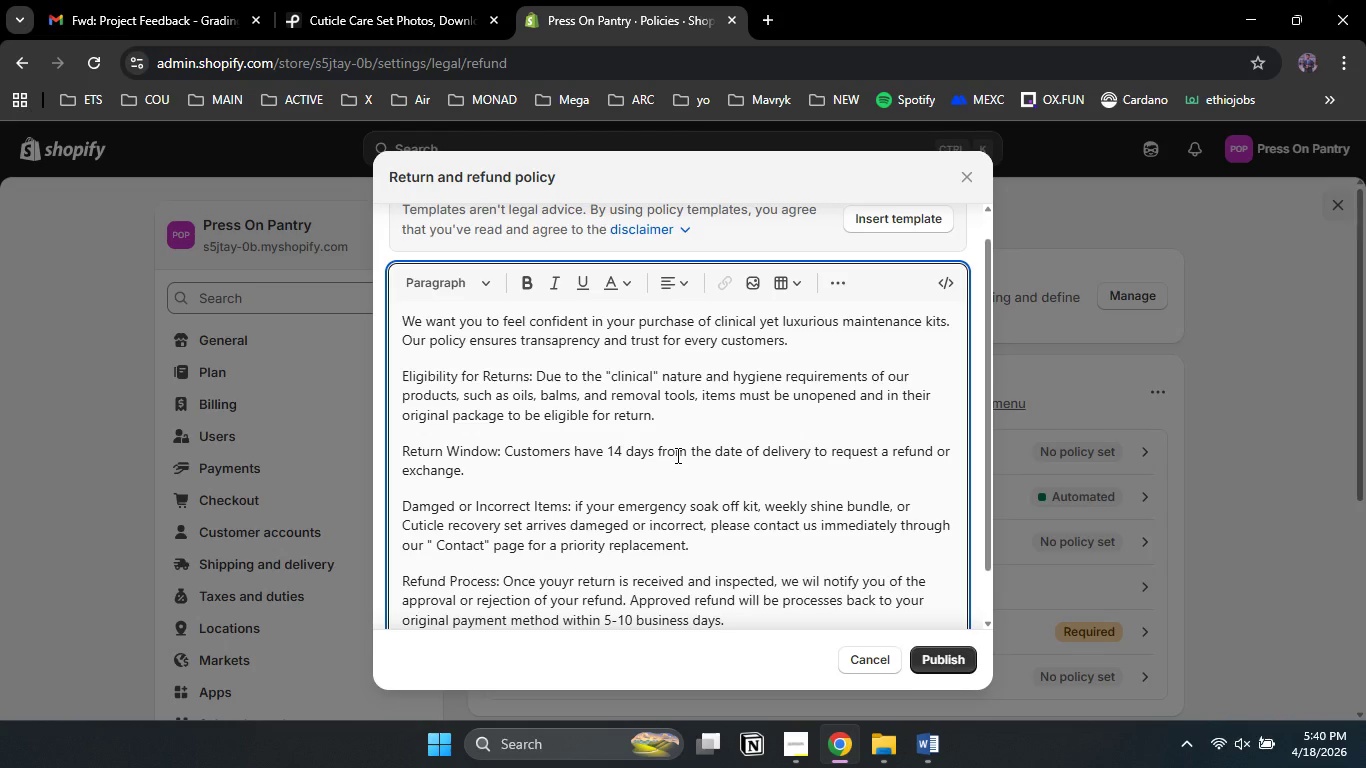 
 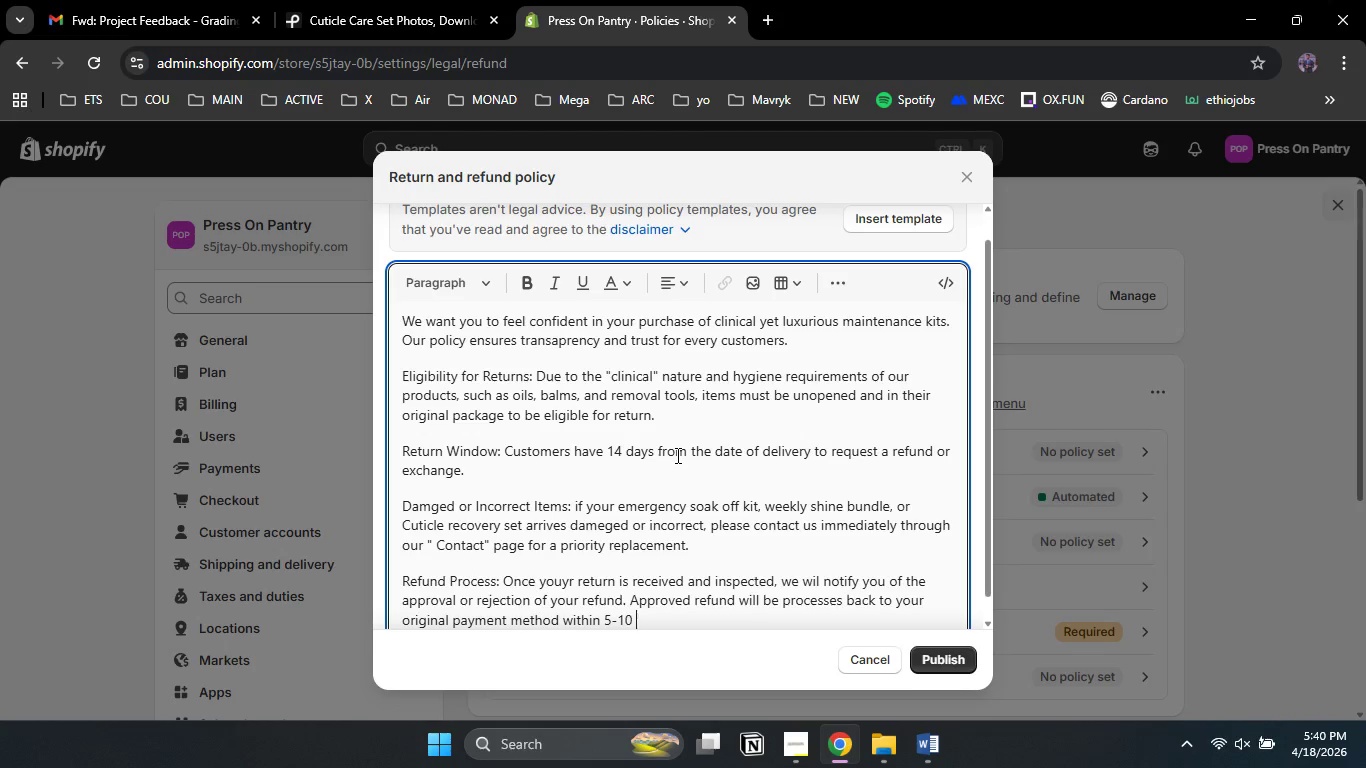 
key(Enter)
 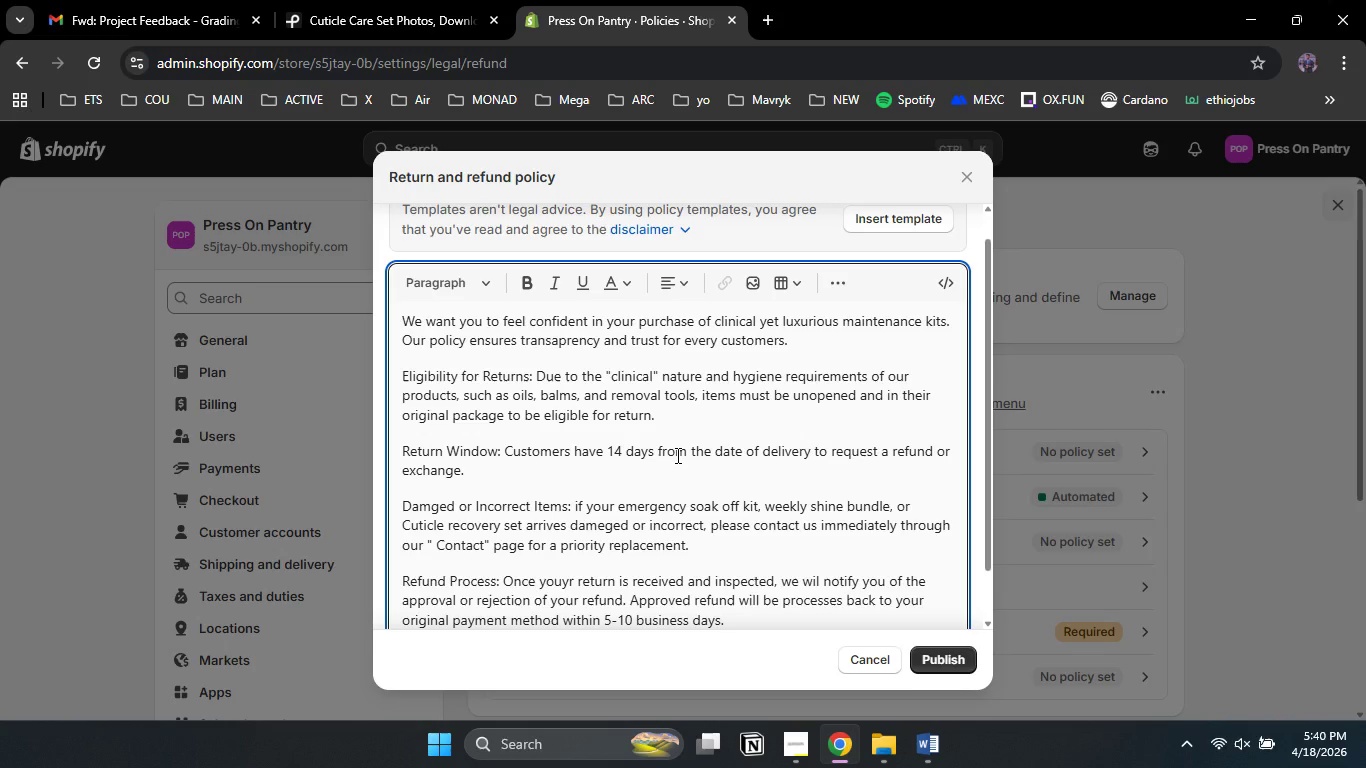 
hold_key(key=ShiftLeft, duration=0.31)
 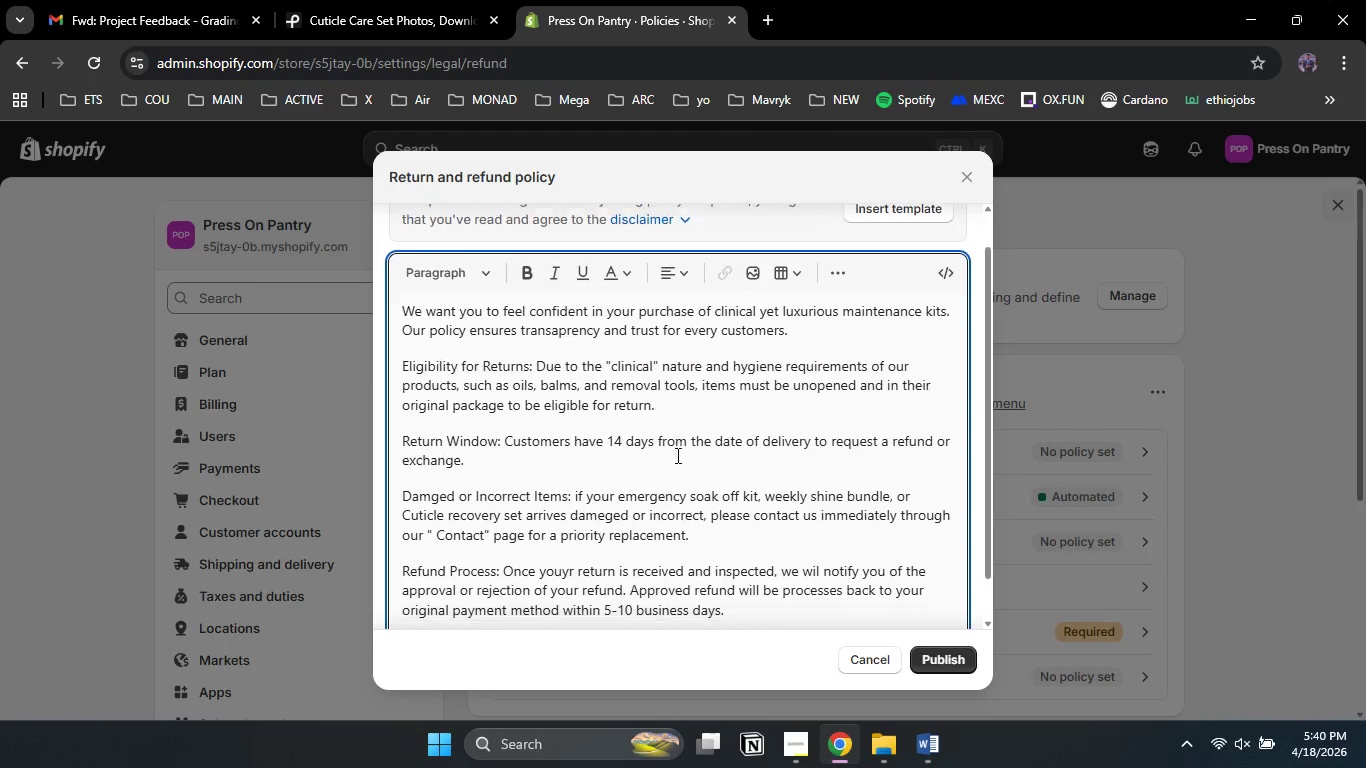 
scroll: coordinate [676, 455], scroll_direction: down, amount: 9.0
 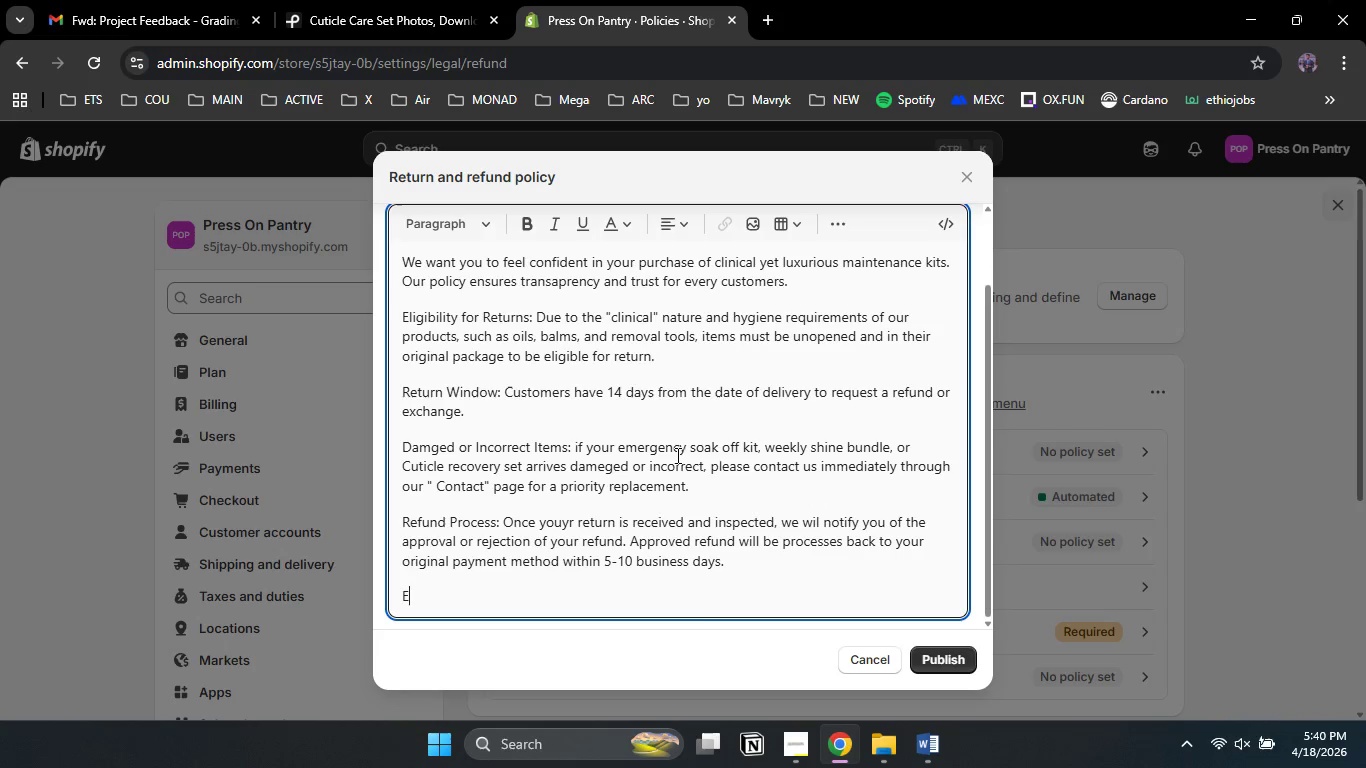 
type(Exchange: We only replace item if they are defective or dameged upon arrival.)
 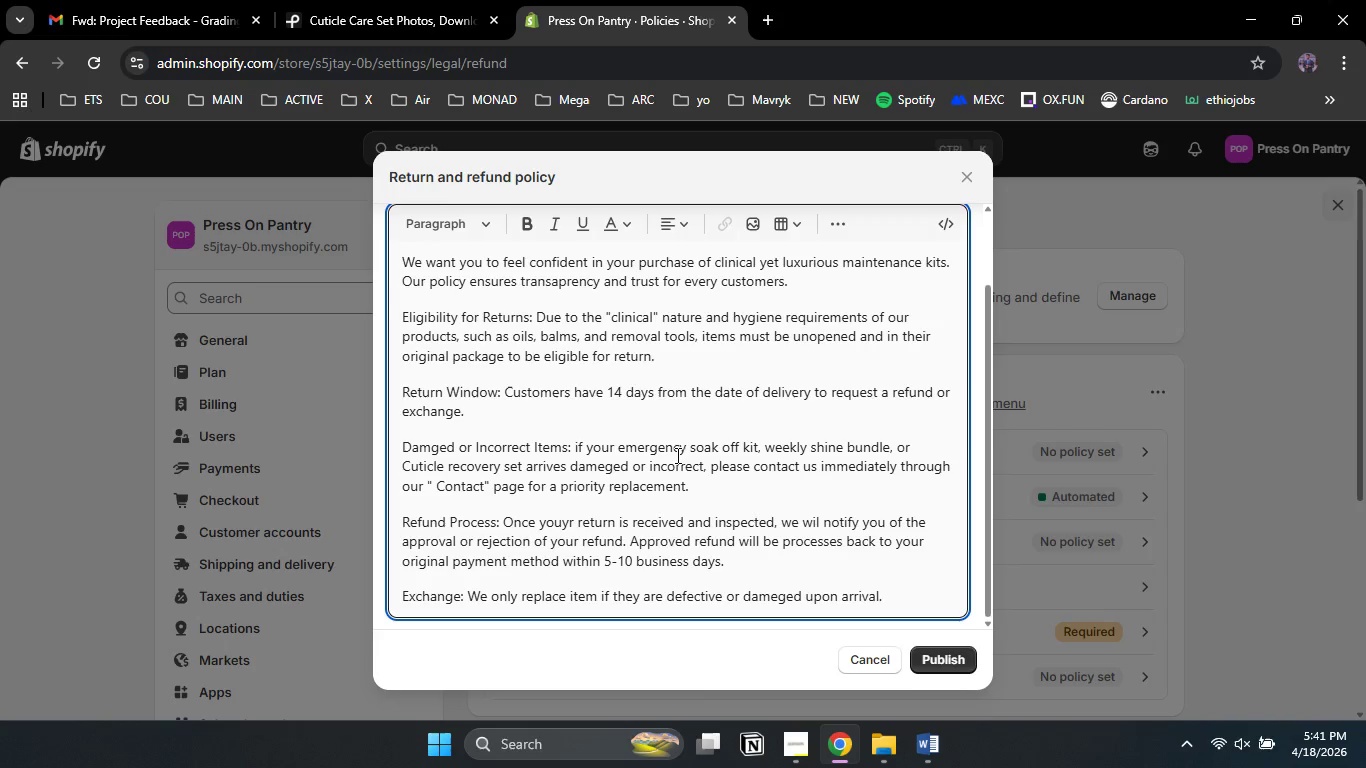 
left_click_drag(start_coordinate=[905, 599], to_coordinate=[394, 312])
 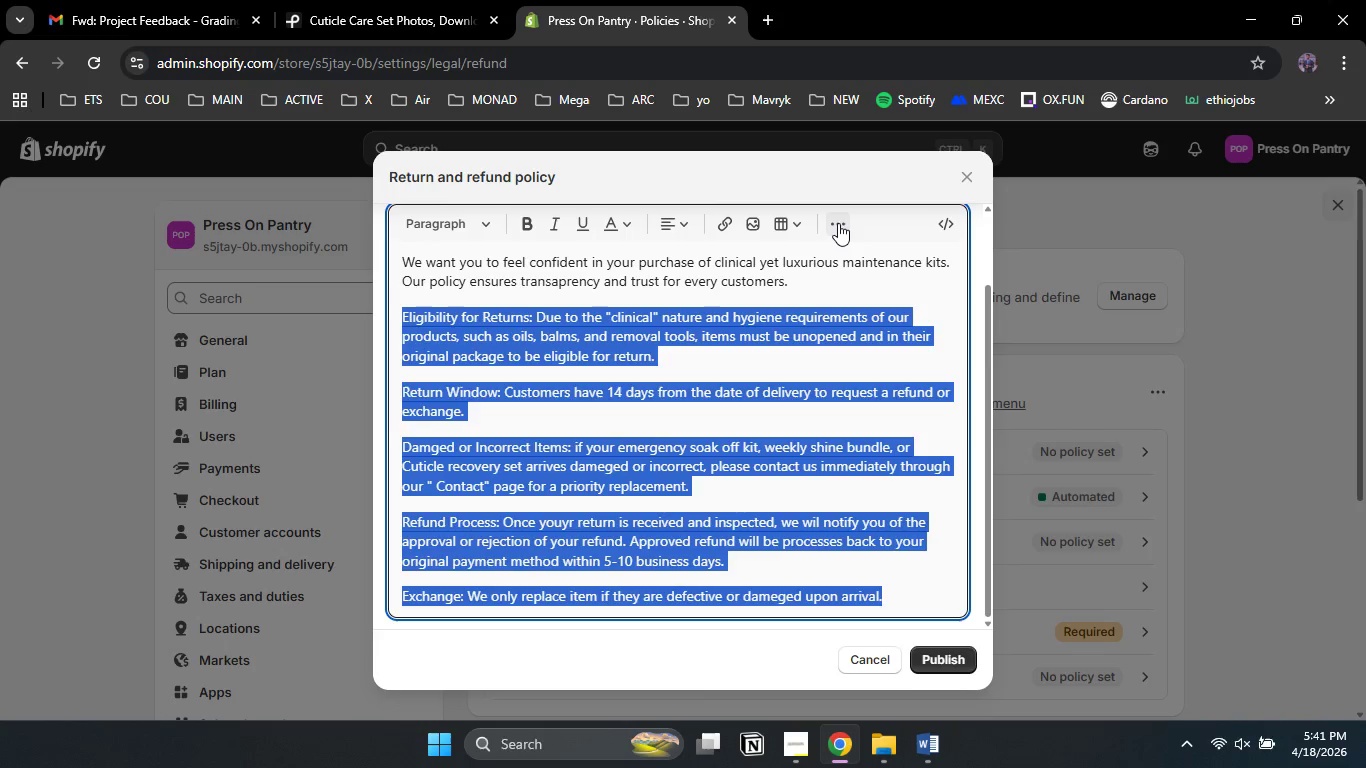 
left_click([838, 225])
 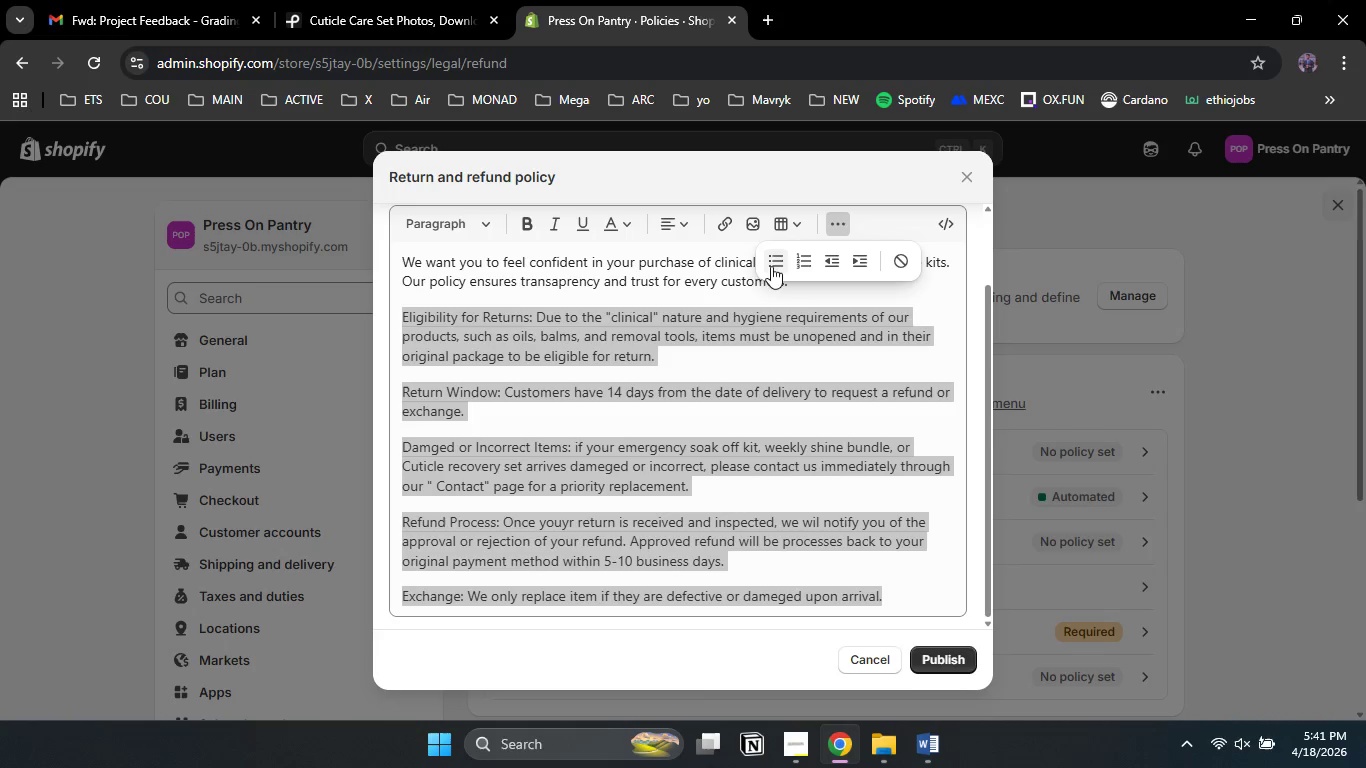 
left_click([777, 265])
 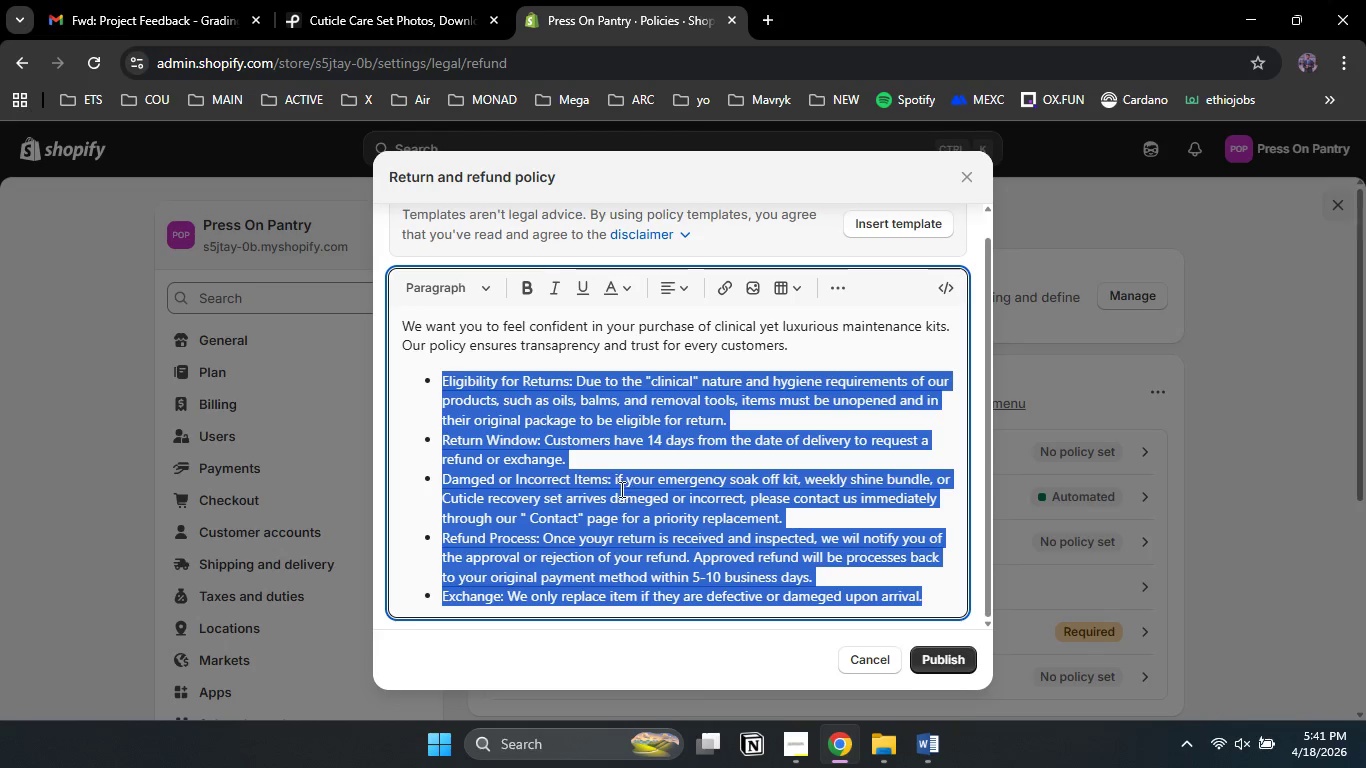 
left_click([569, 429])
 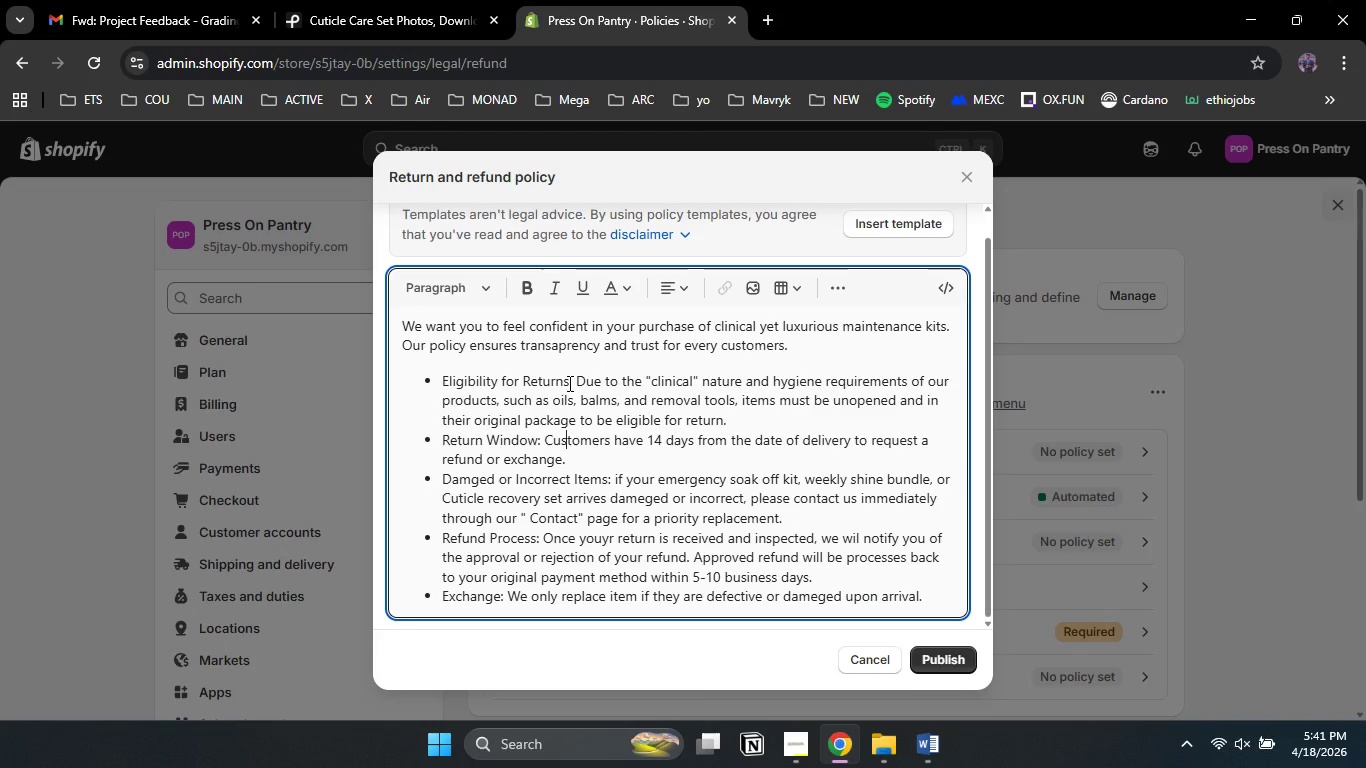 
scroll: coordinate [569, 428], scroll_direction: down, amount: 1.0
 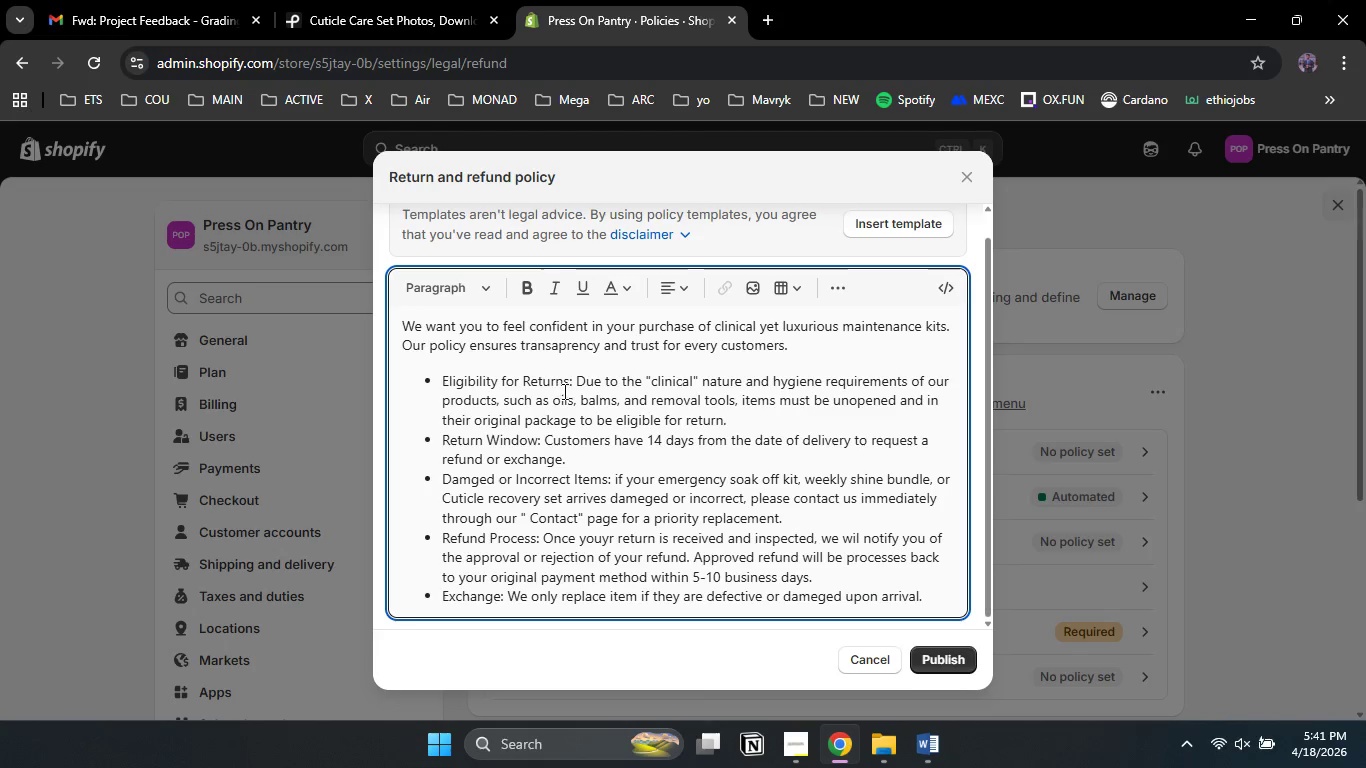 
left_click_drag(start_coordinate=[568, 383], to_coordinate=[443, 383])
 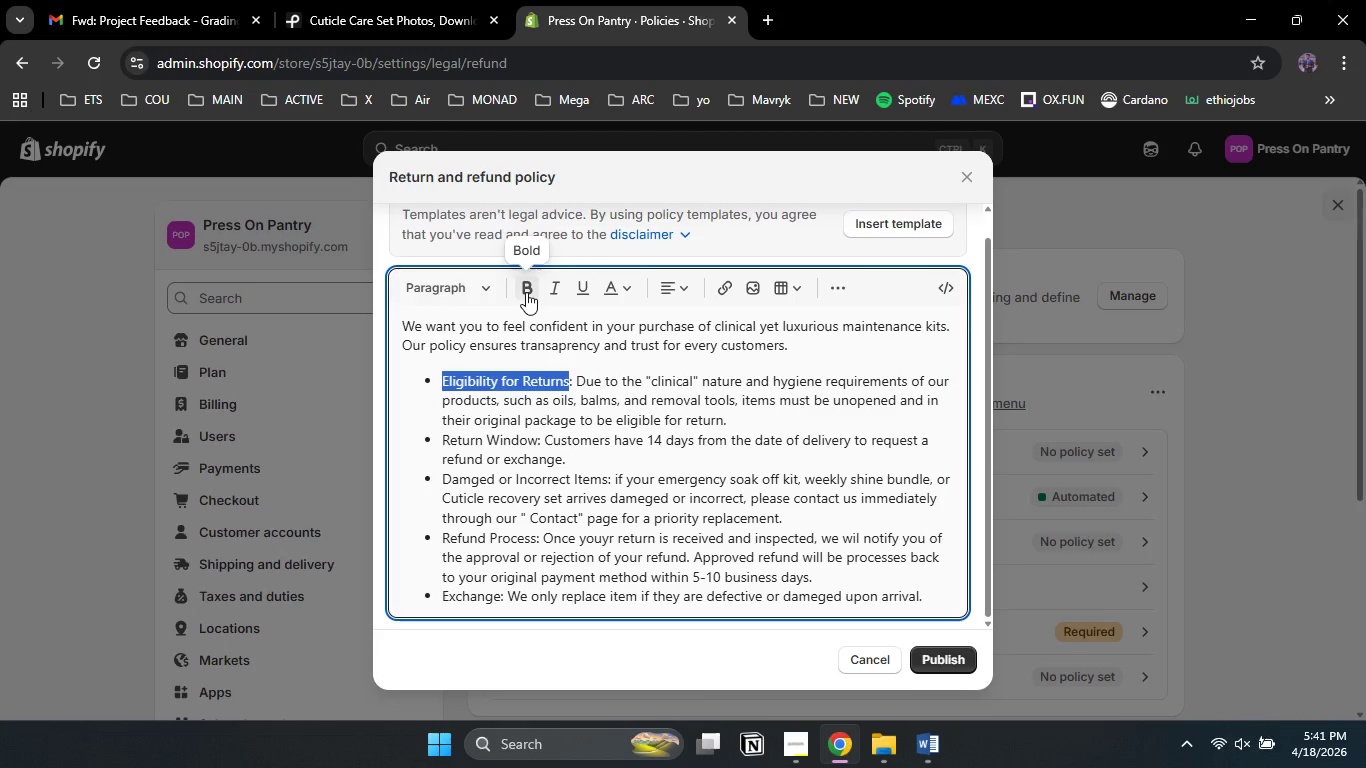 
left_click([526, 292])
 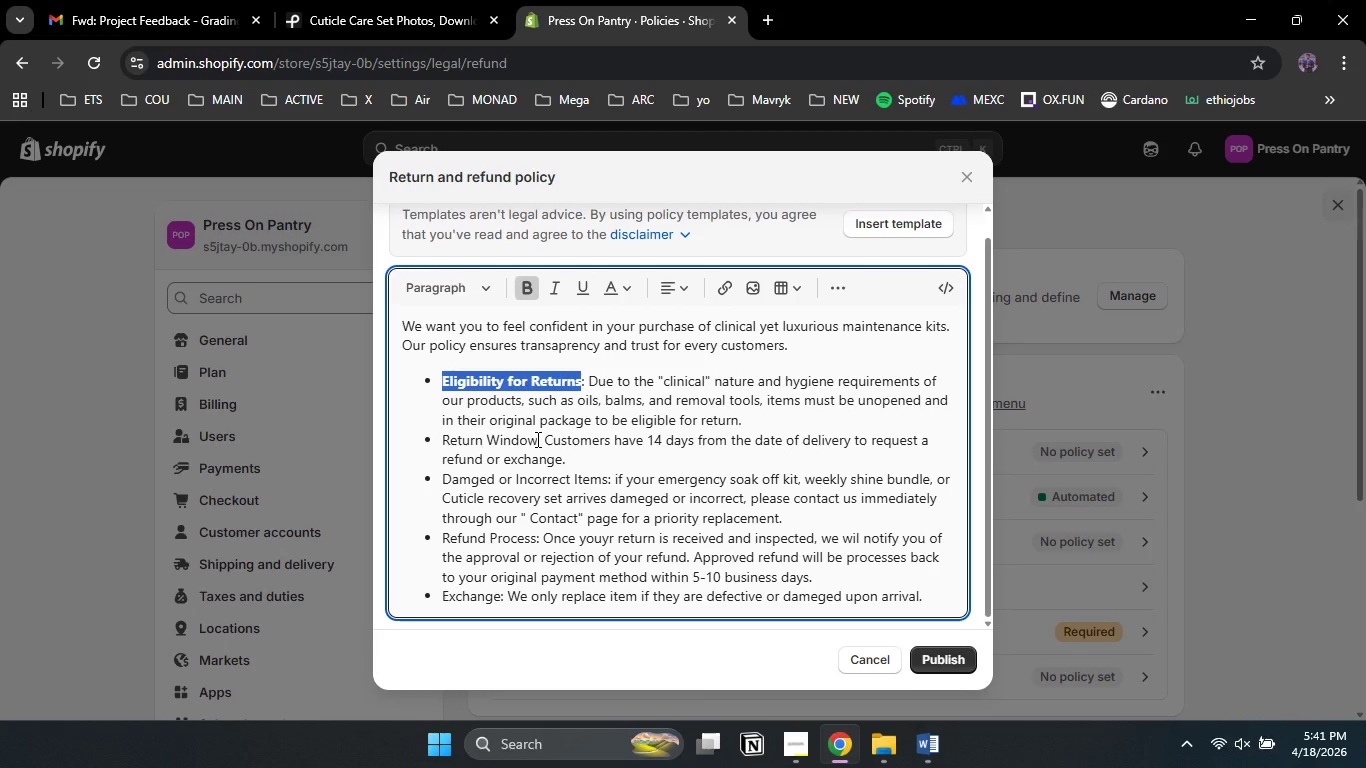 
left_click_drag(start_coordinate=[536, 439], to_coordinate=[442, 445])
 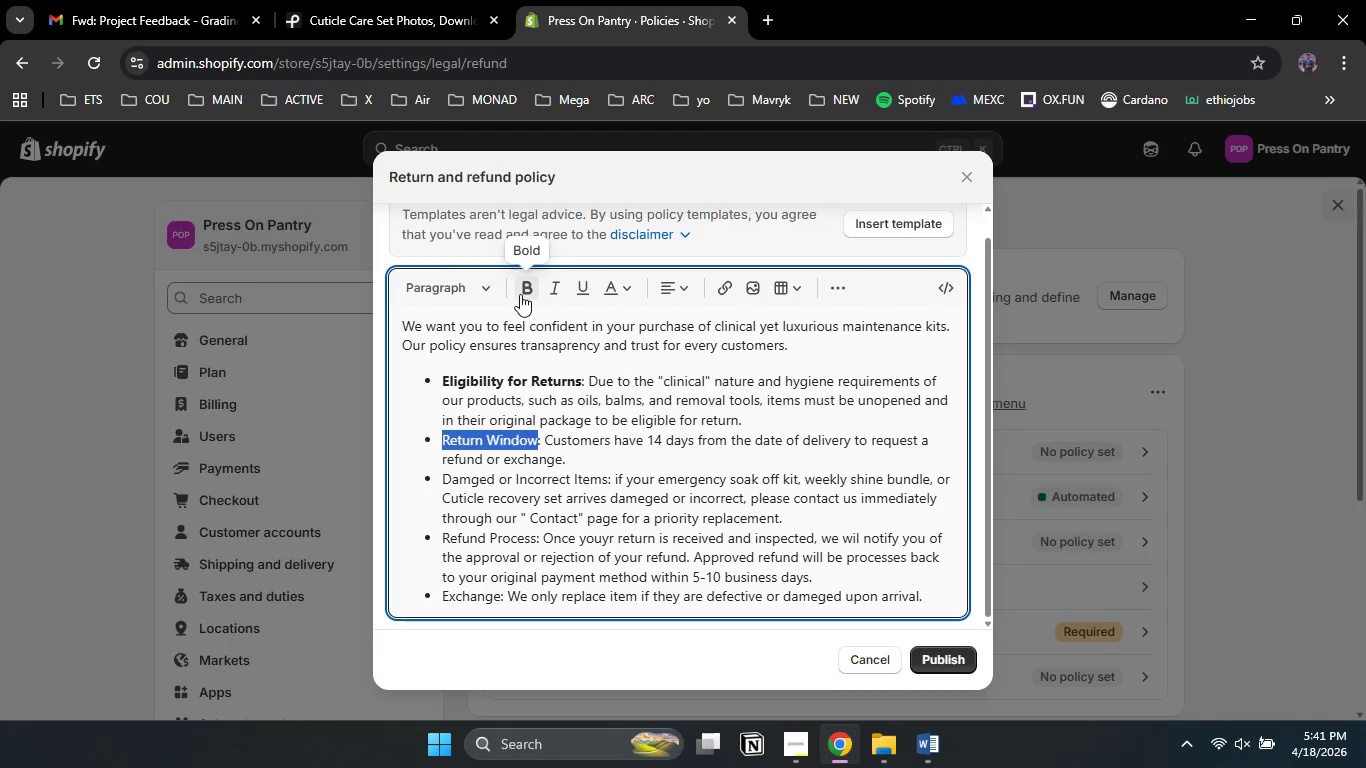 
left_click([520, 294])
 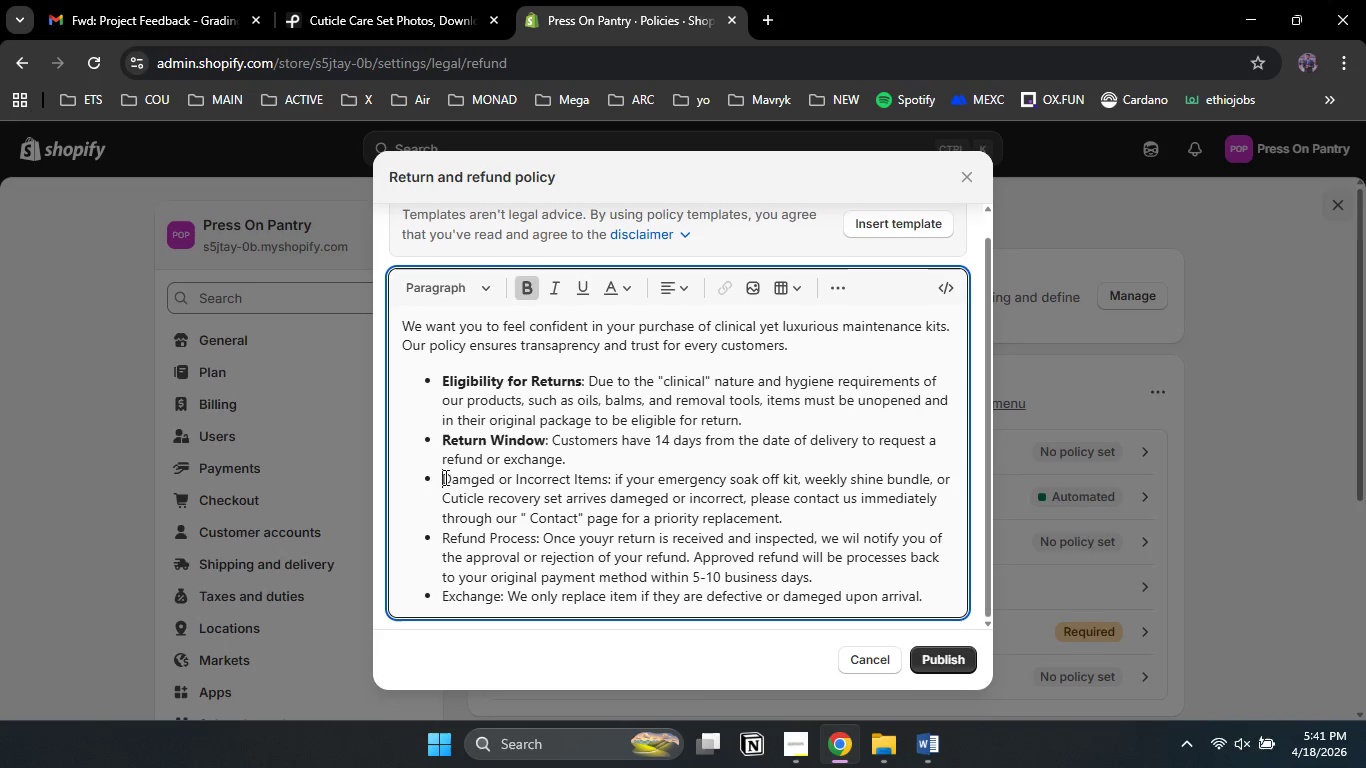 
left_click_drag(start_coordinate=[444, 477], to_coordinate=[606, 481])
 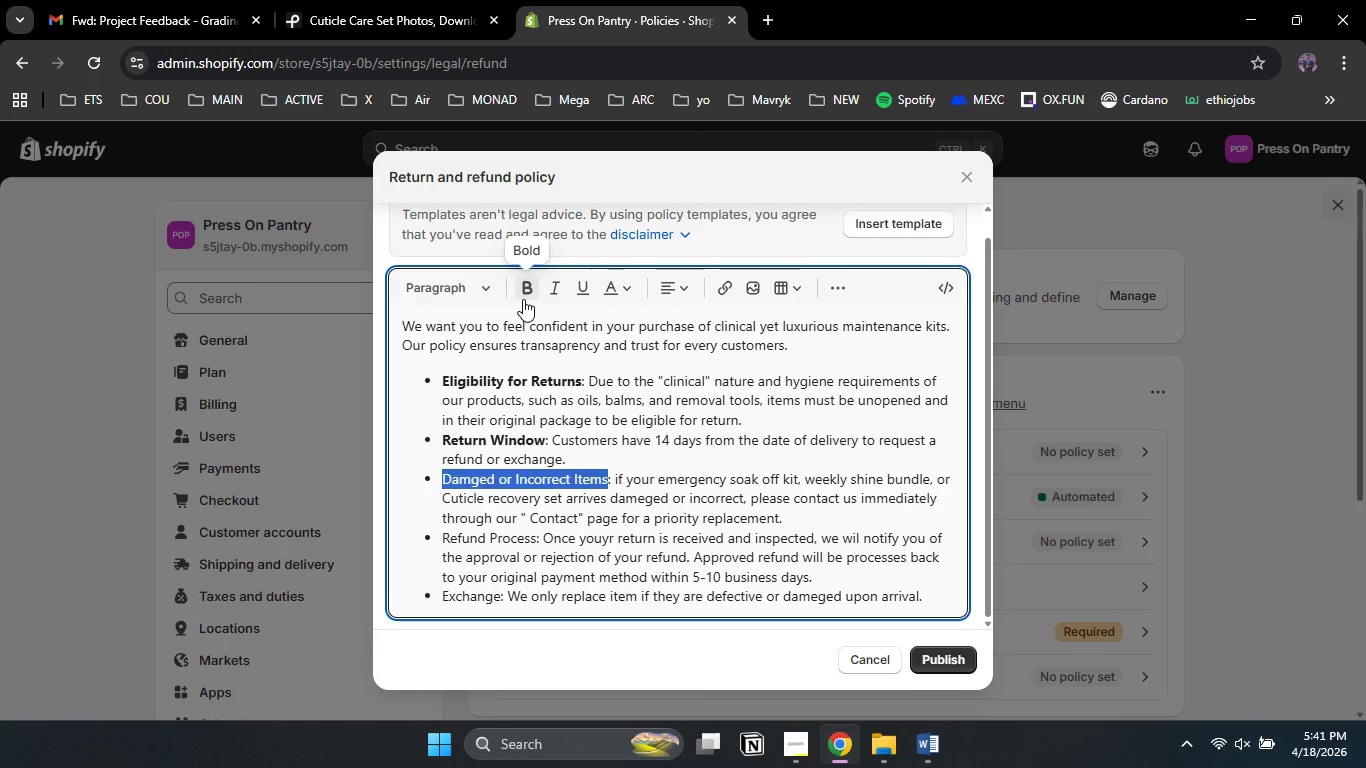 
left_click([523, 299])
 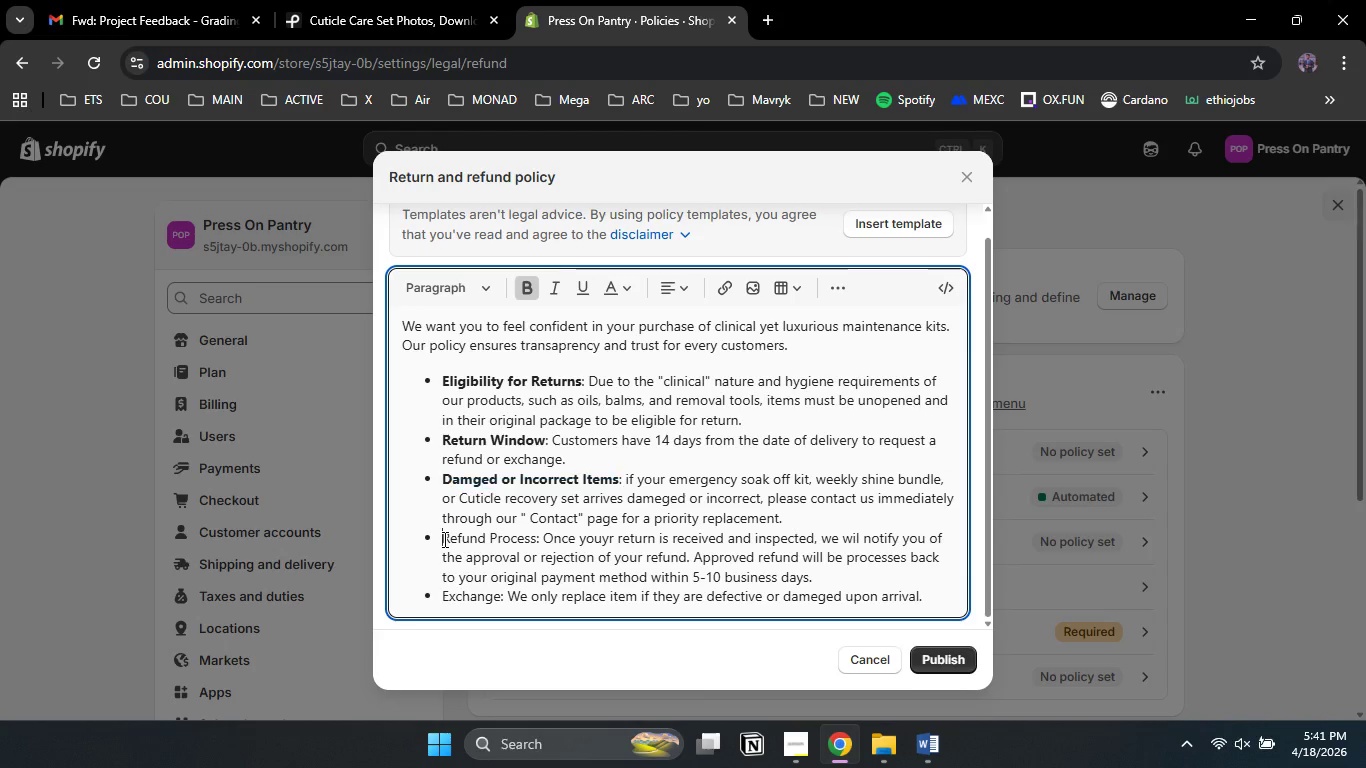 
left_click_drag(start_coordinate=[443, 539], to_coordinate=[536, 537])
 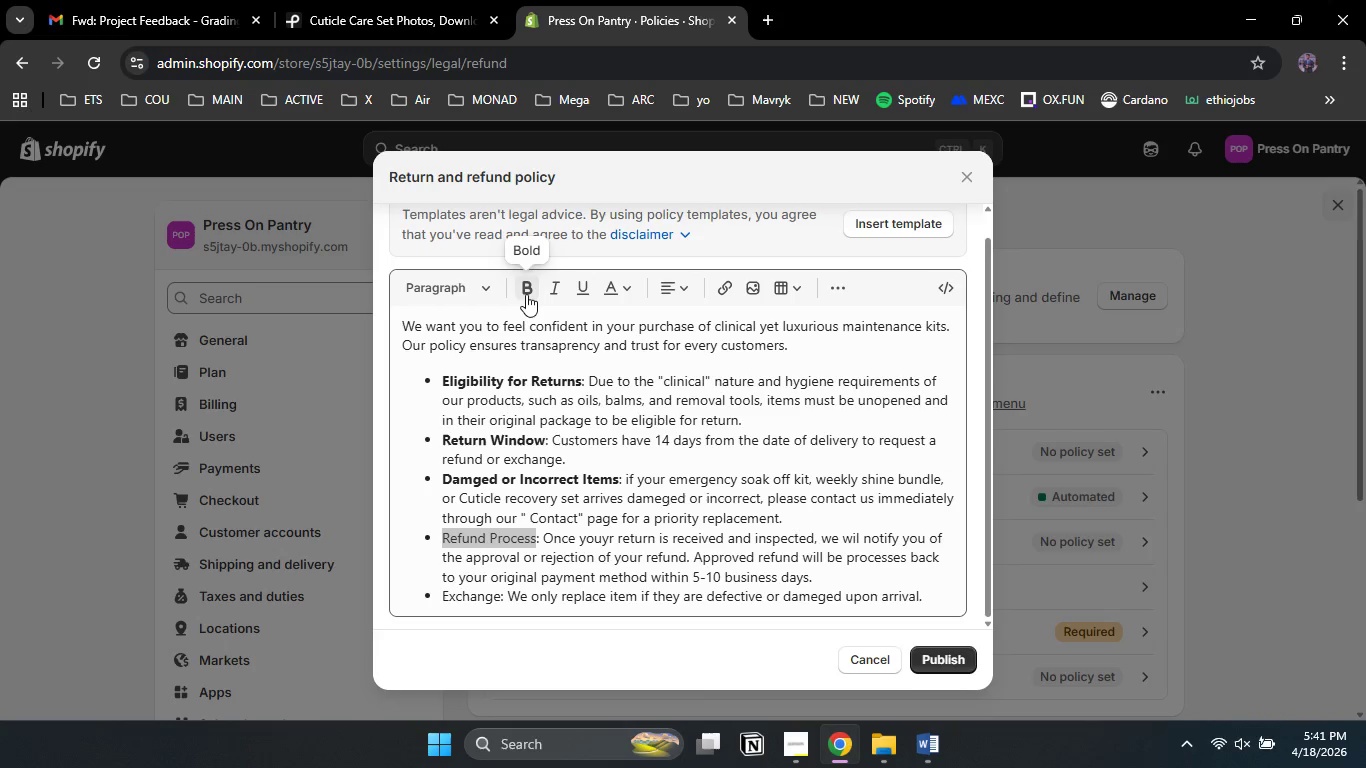 
double_click([526, 294])
 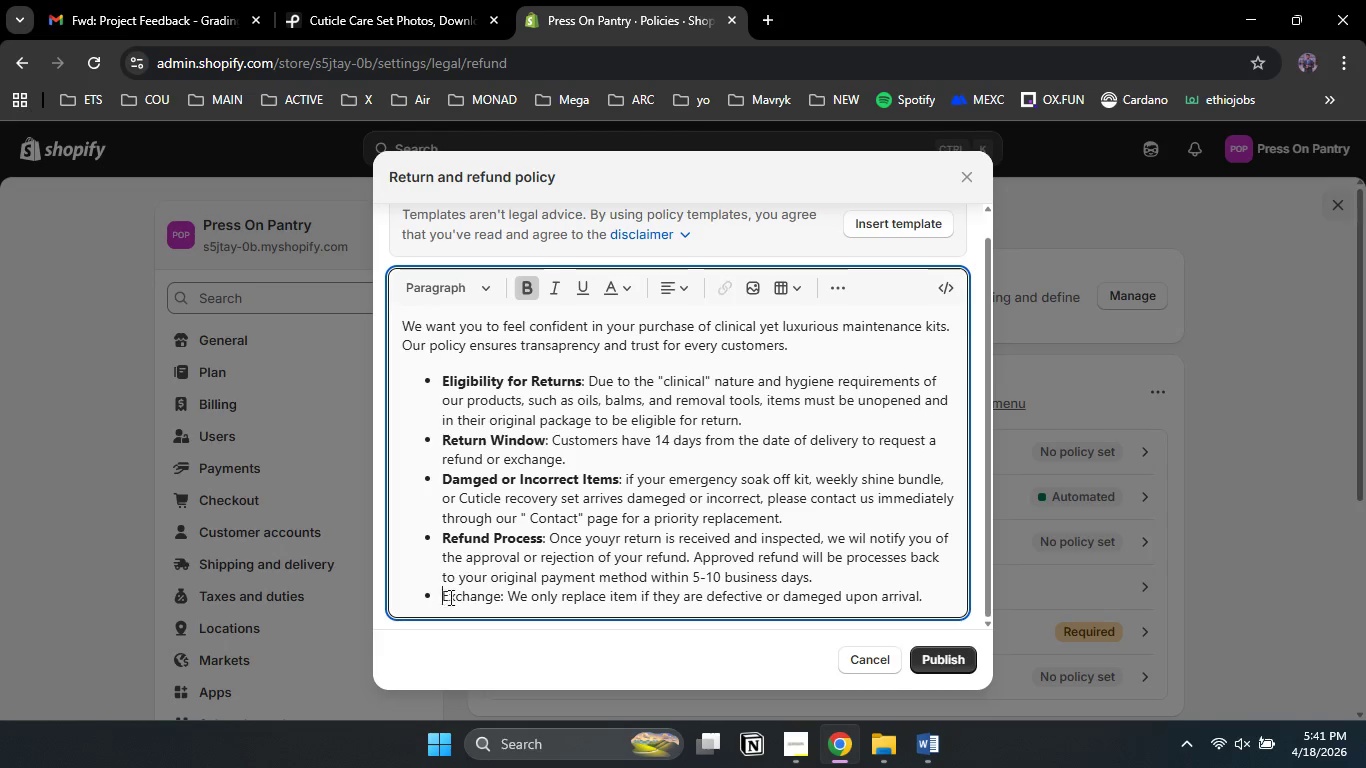 
left_click_drag(start_coordinate=[440, 596], to_coordinate=[497, 601])
 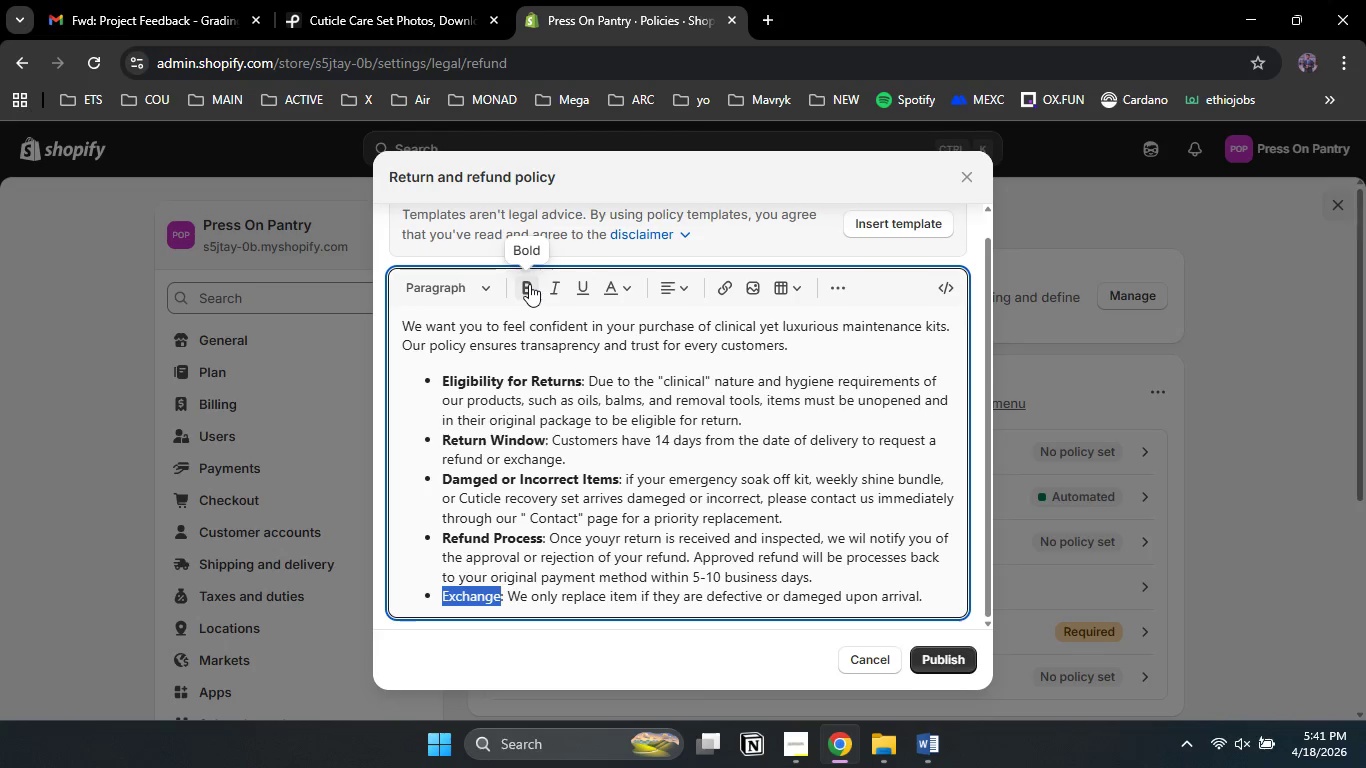 
left_click([529, 284])
 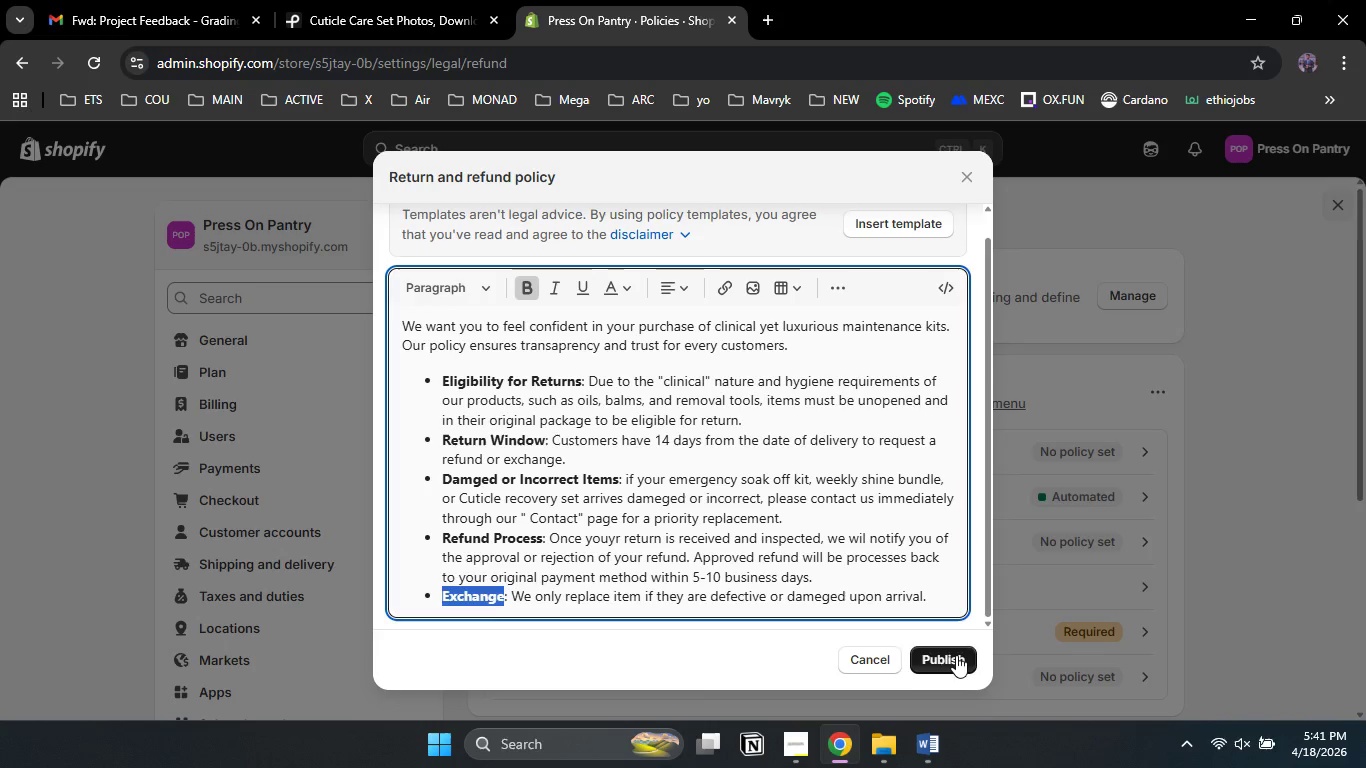 
left_click([956, 655])
 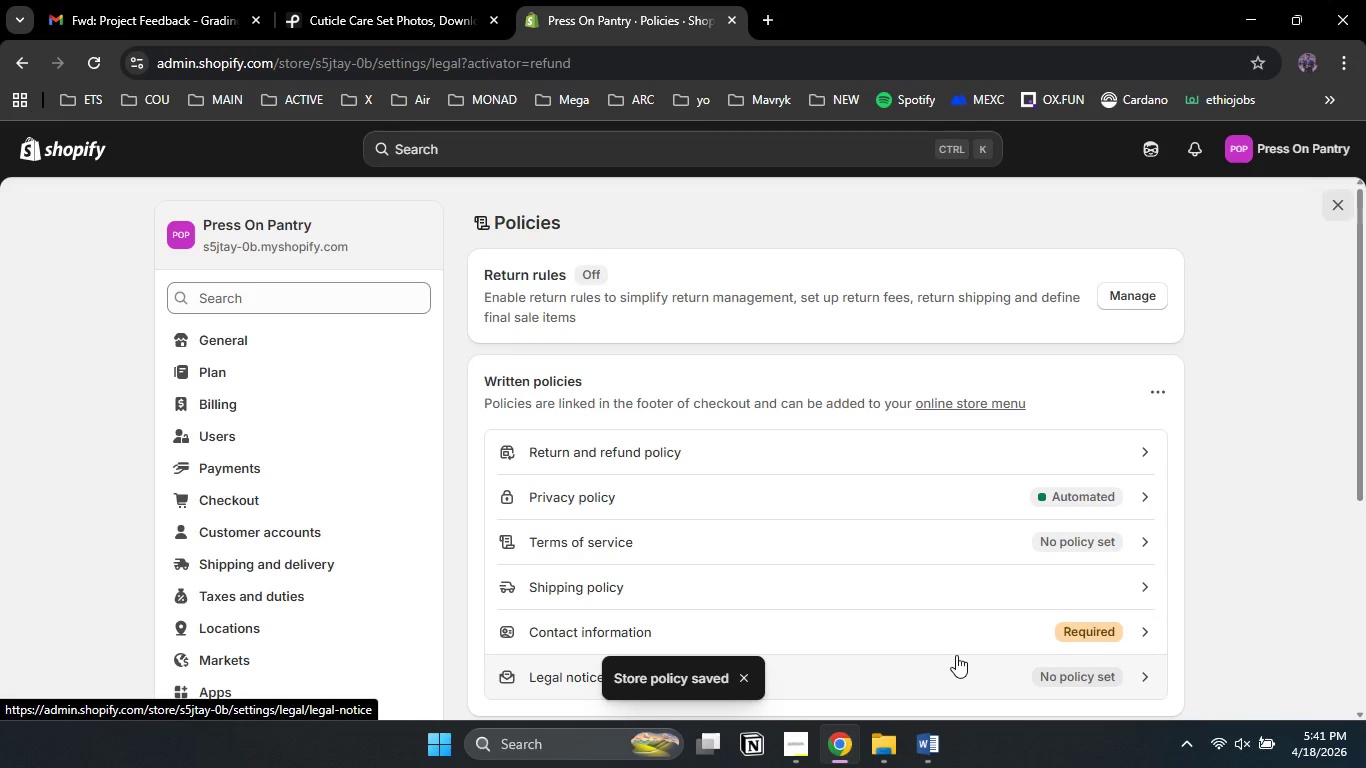 
wait(5.11)
 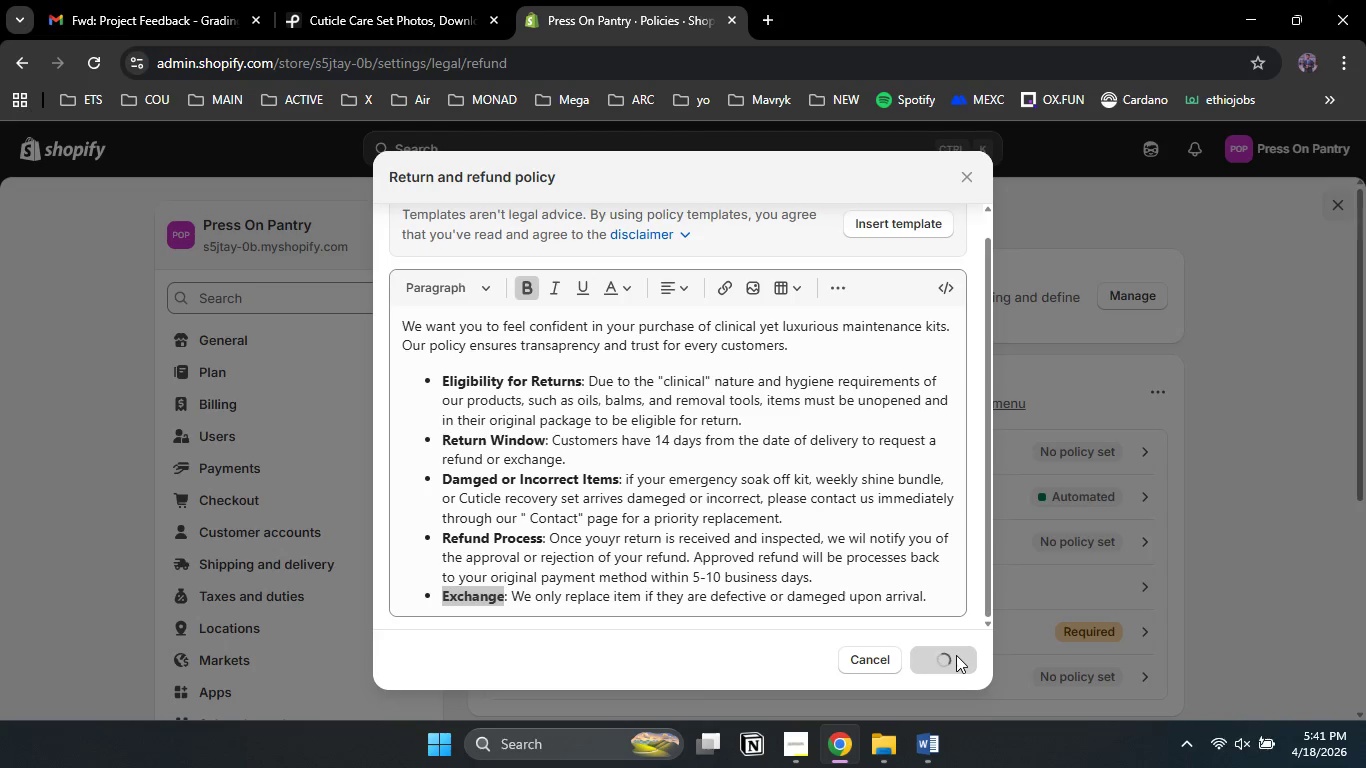 
scroll: coordinate [956, 655], scroll_direction: down, amount: 1.0
 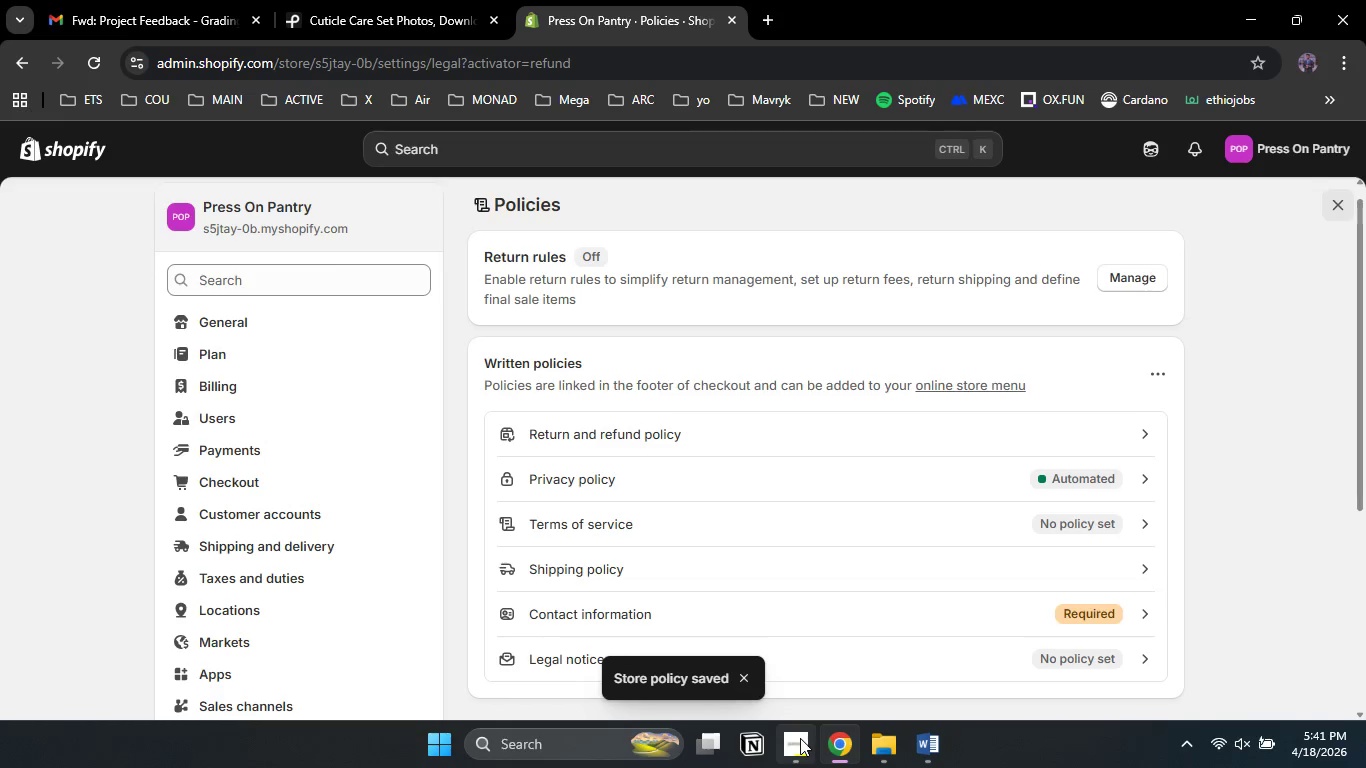 
left_click([800, 738])